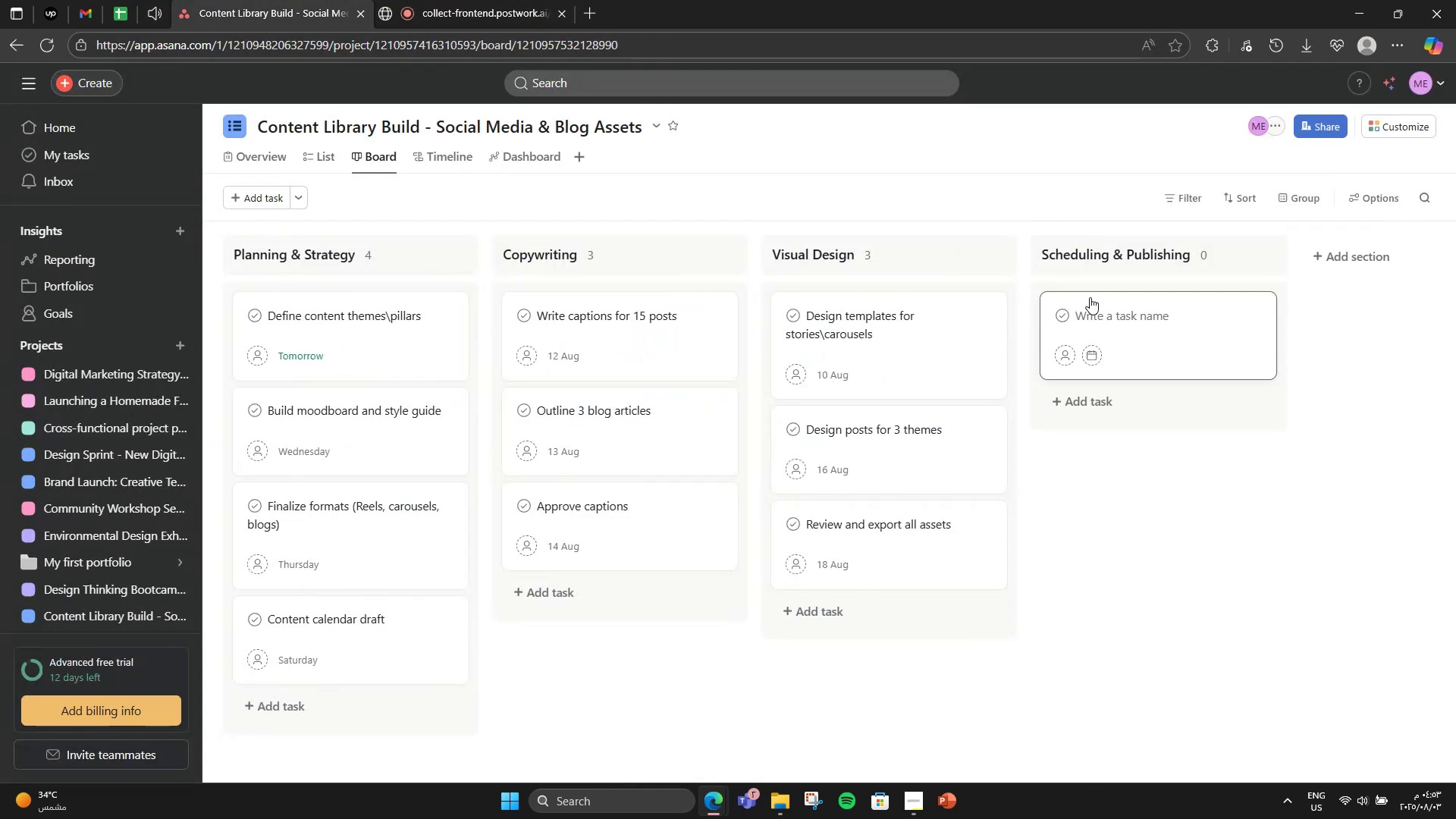 
type(Upload to Buffer \ Mae)
key(Backspace)
type(ta )
key(Backspace)
key(Backspace)
key(Backspace)
key(Backspace)
type(eta Planner)
 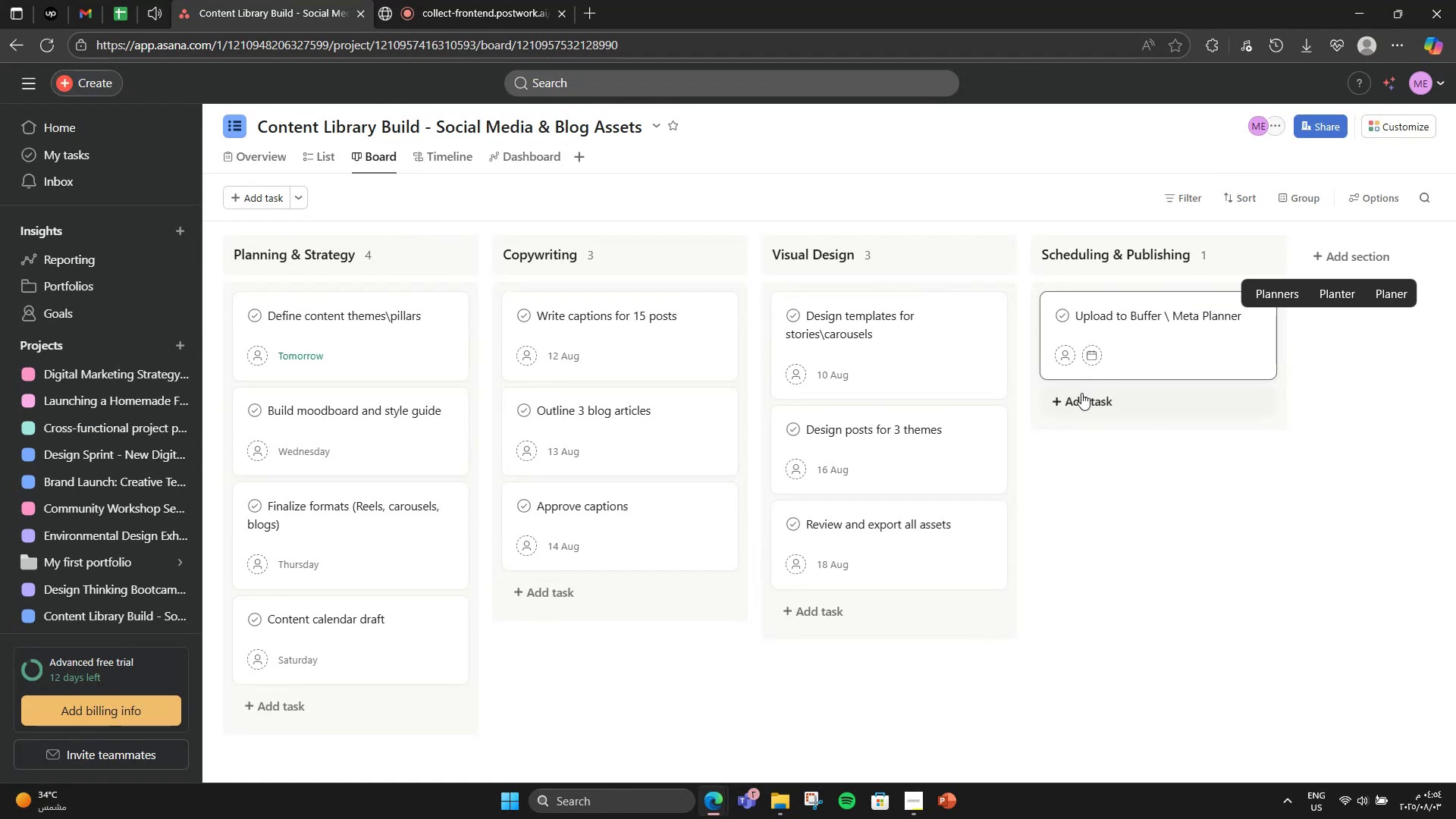 
left_click([1075, 395])
 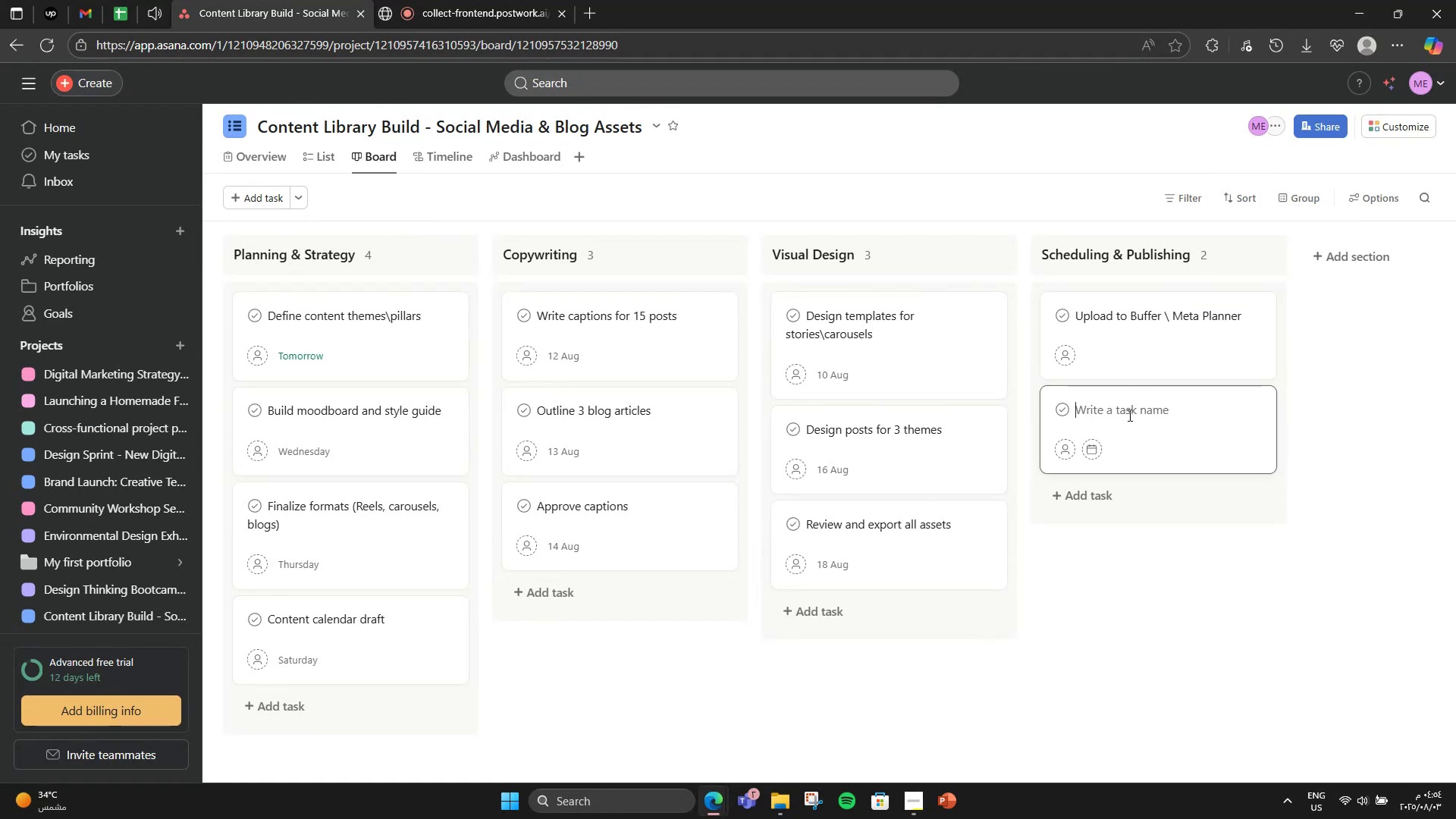 
type(ADD )
key(Backspace)
key(Backspace)
key(Backspace)
type(dd hashtags and tags)
 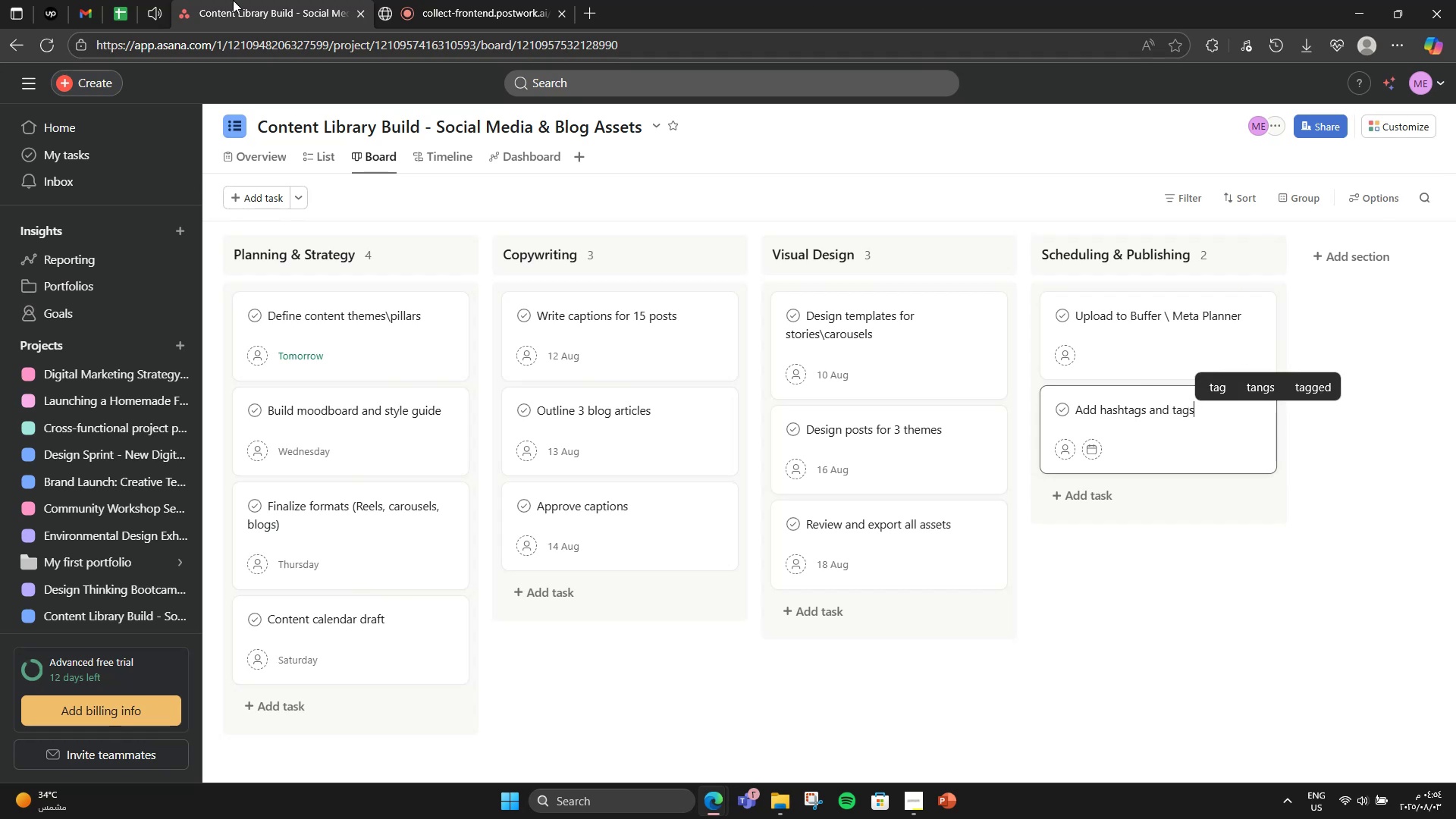 
left_click([147, 0])
 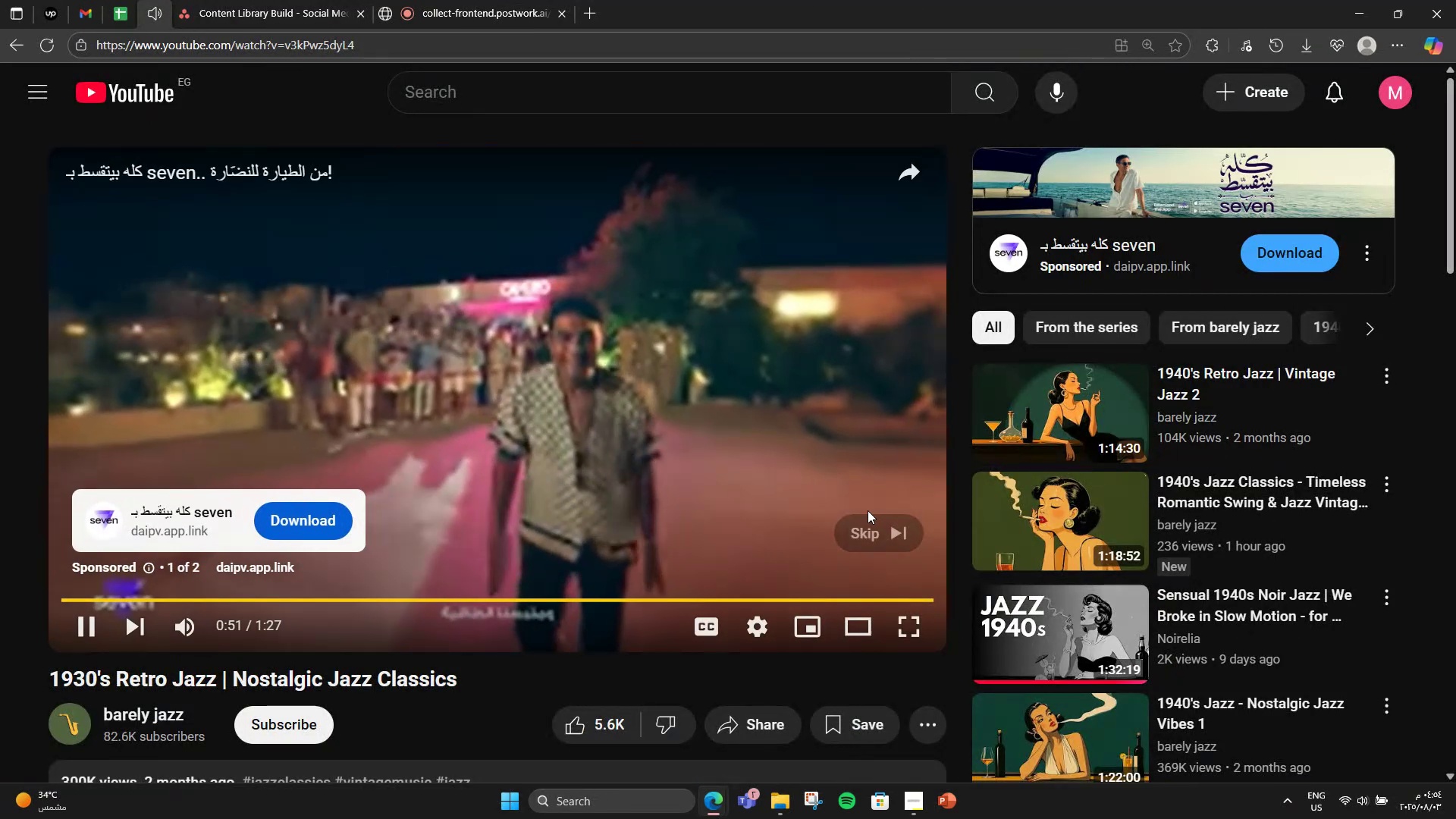 
left_click([873, 520])
 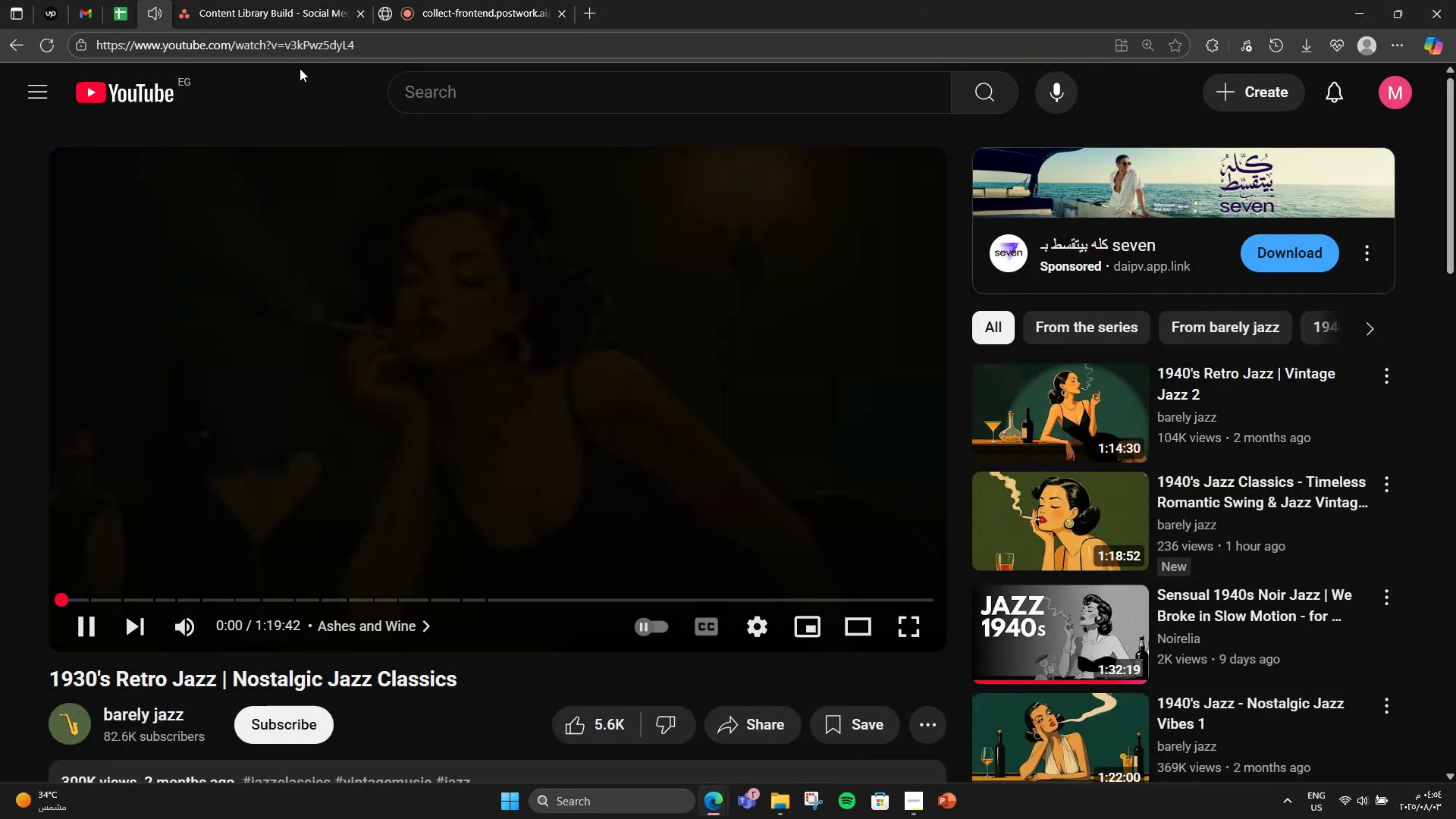 
left_click([303, 0])
 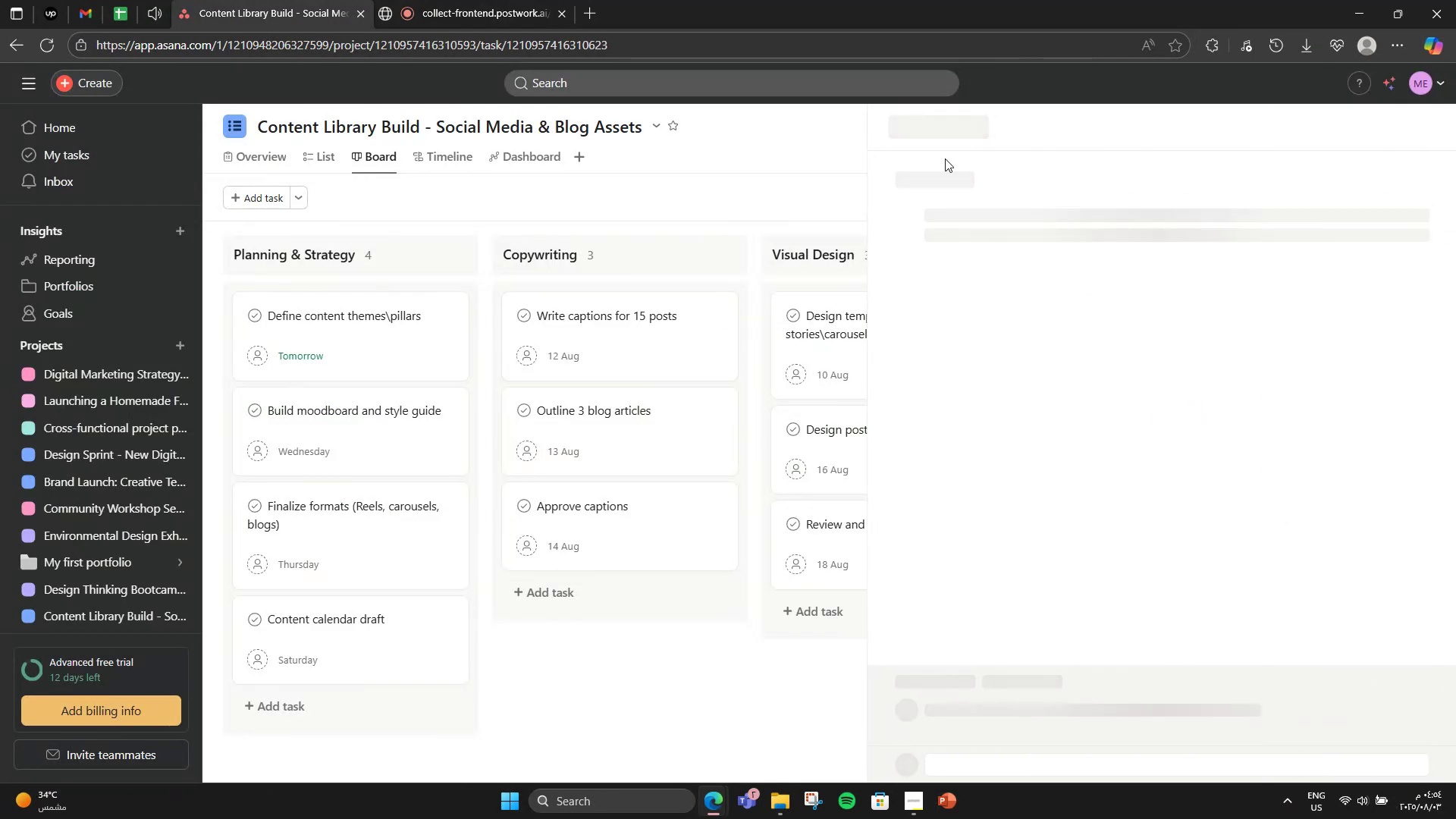 
double_click([1424, 127])
 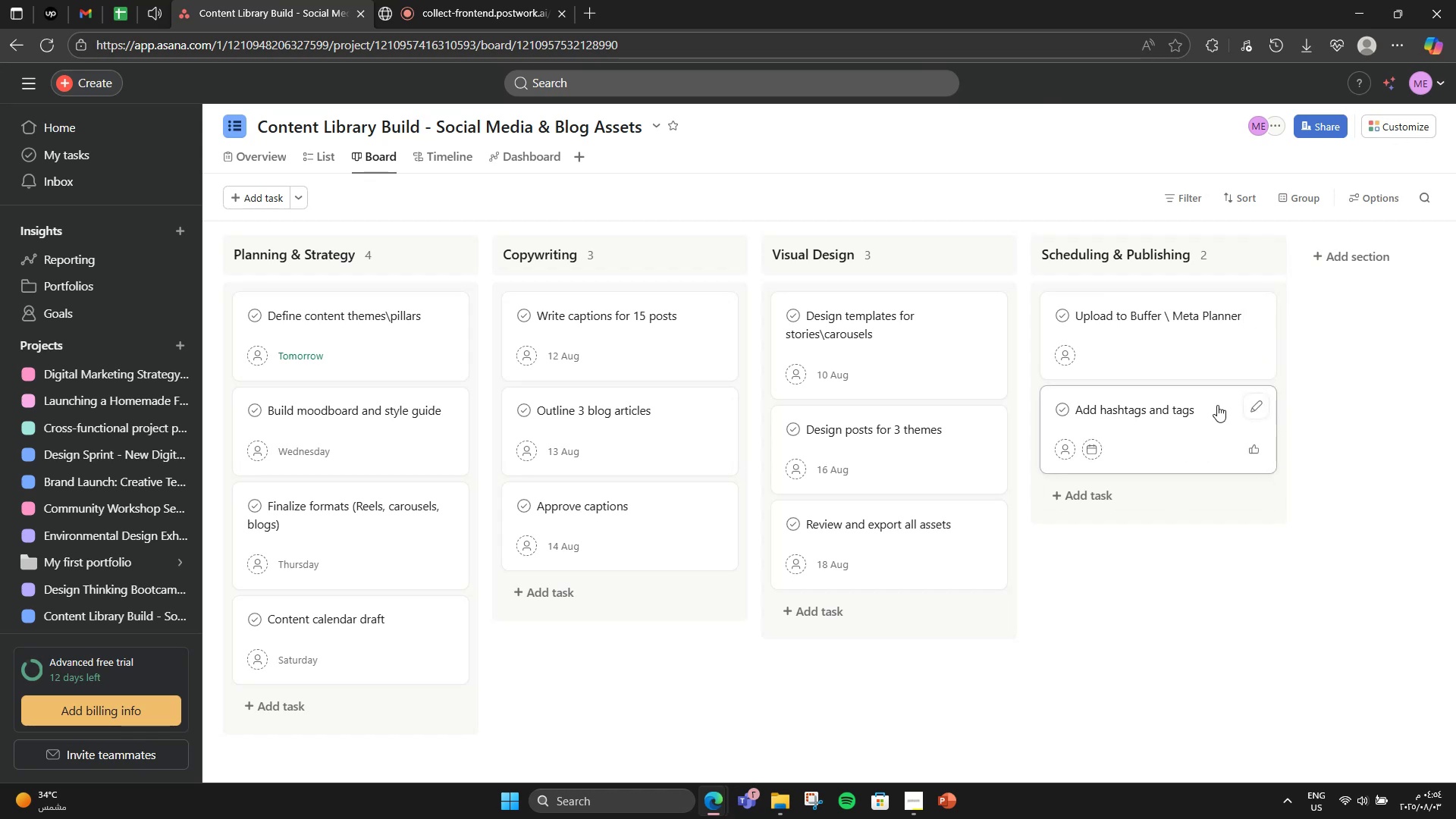 
left_click([1091, 496])
 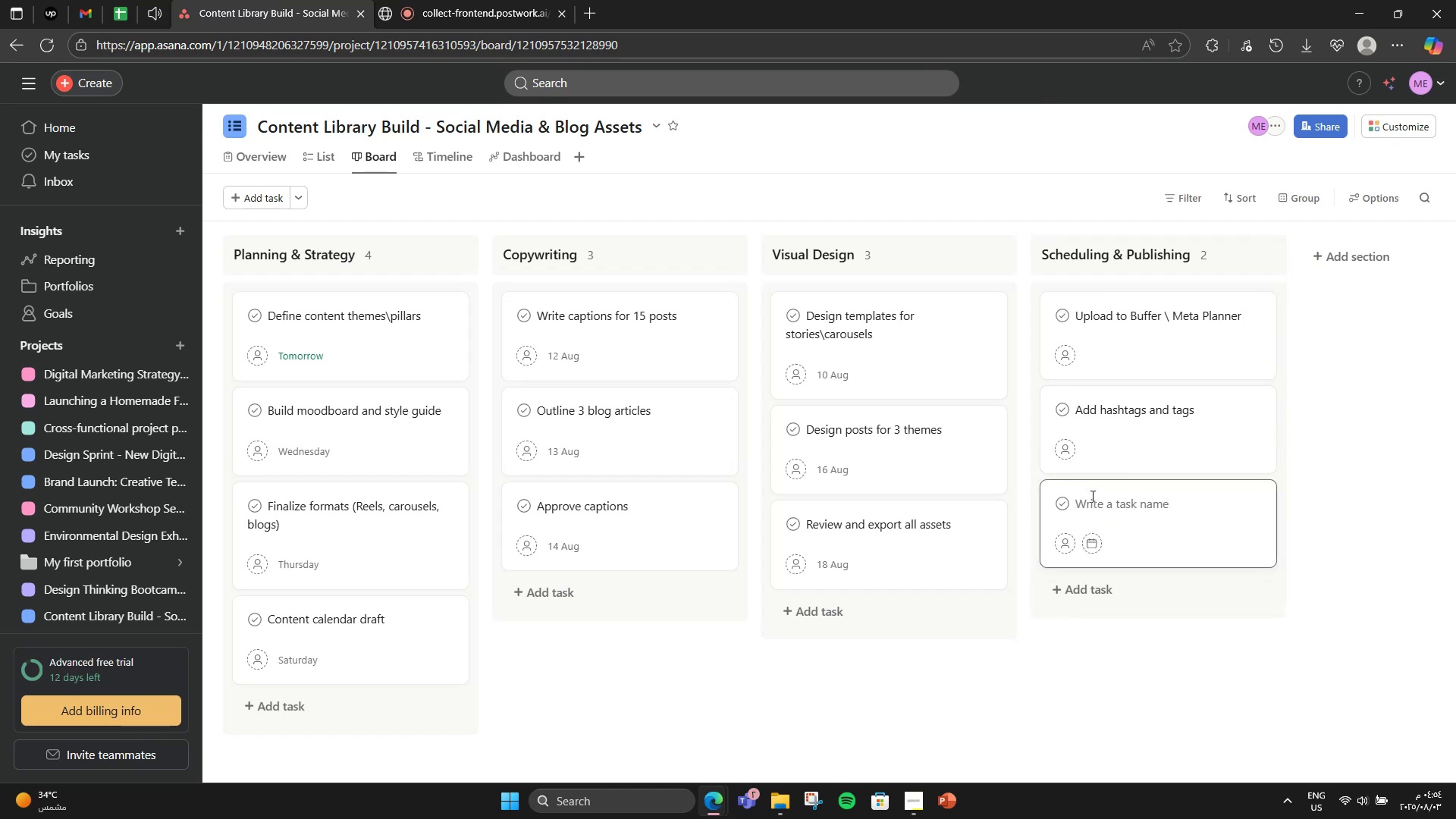 
type(Schedule blog posts)
 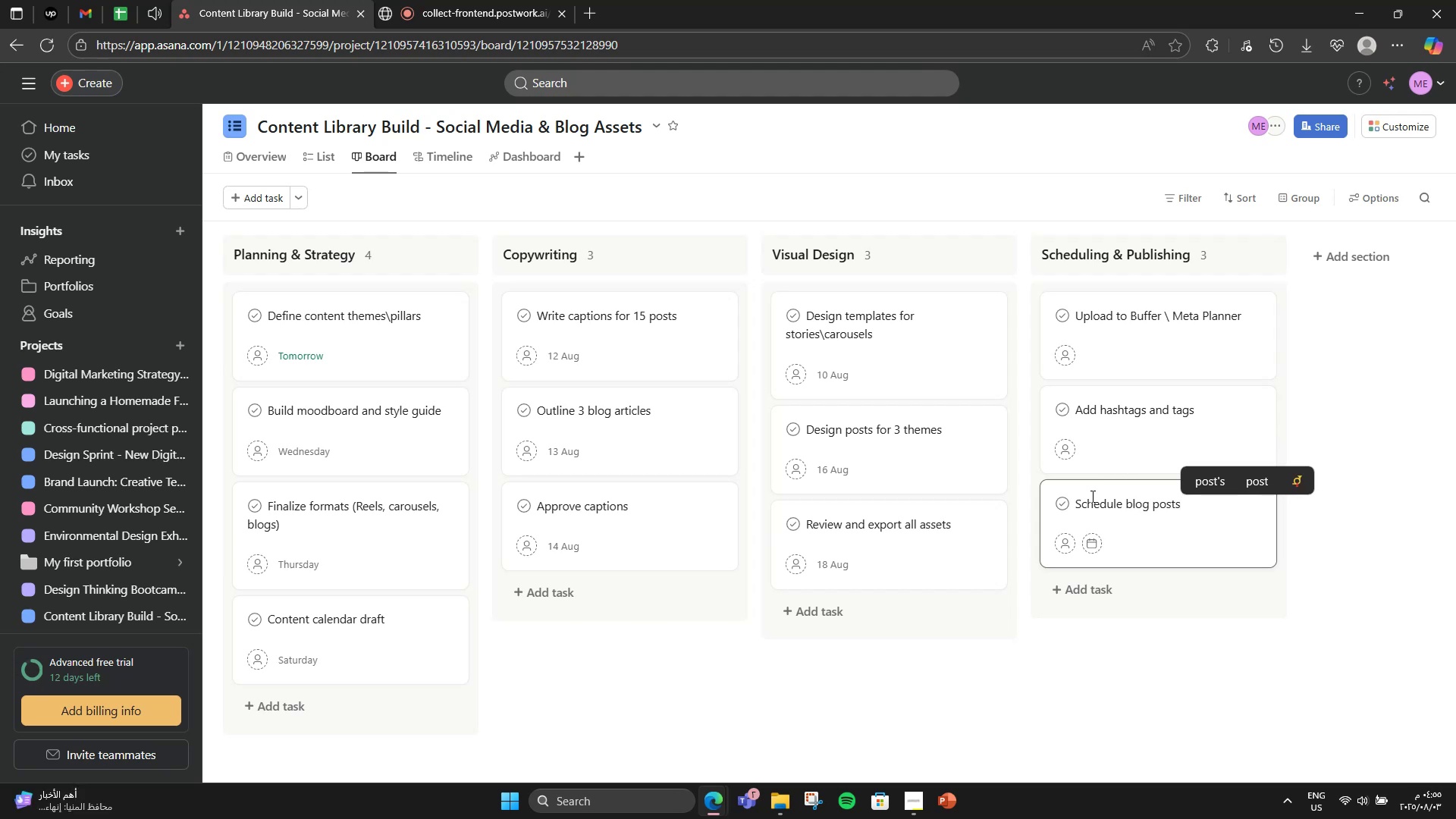 
key(Enter)
 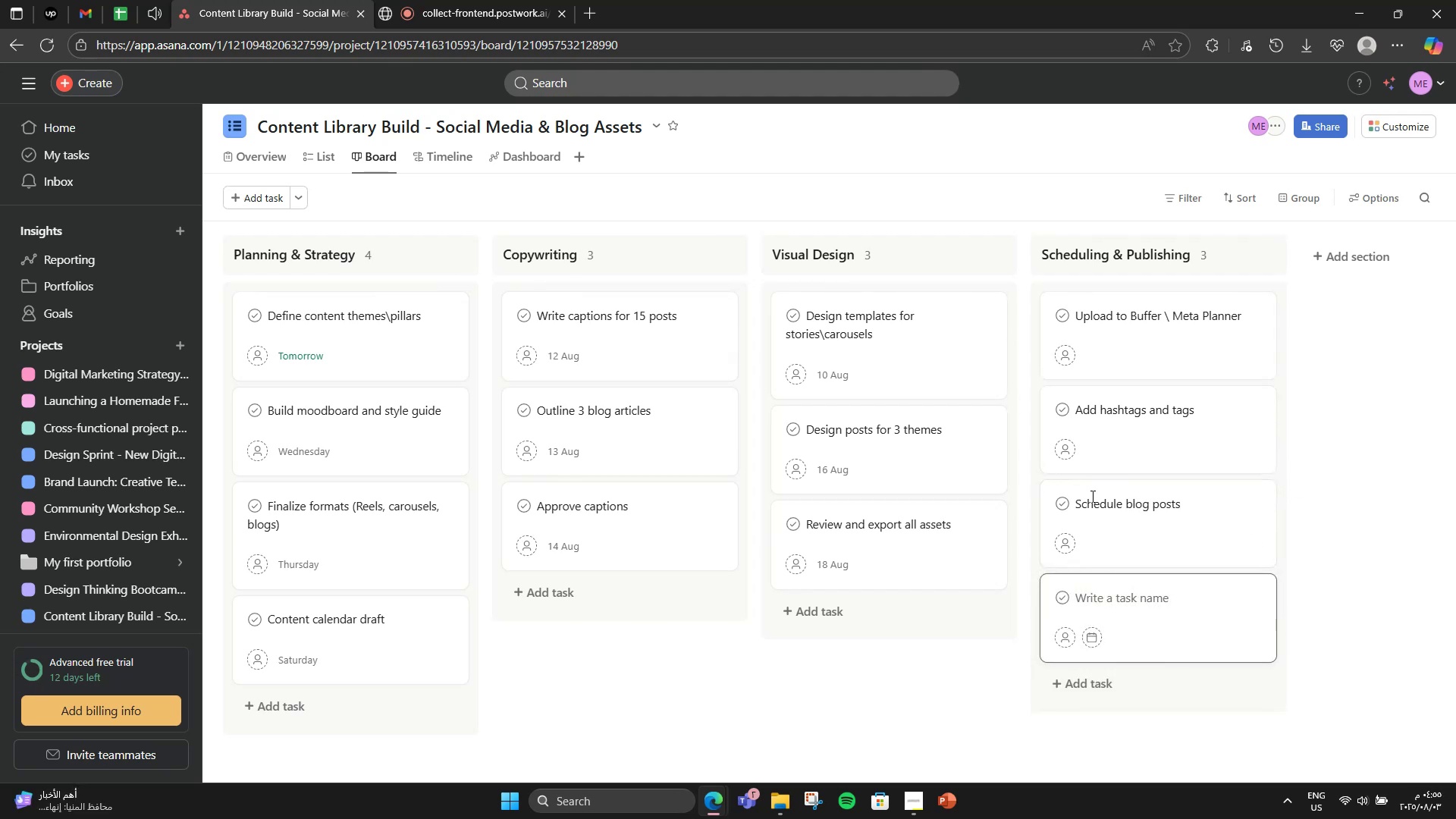 
type(QA alll )
key(Backspace)
key(Backspace)
key(Backspace)
type( )
key(Backspace)
type(l posts)
 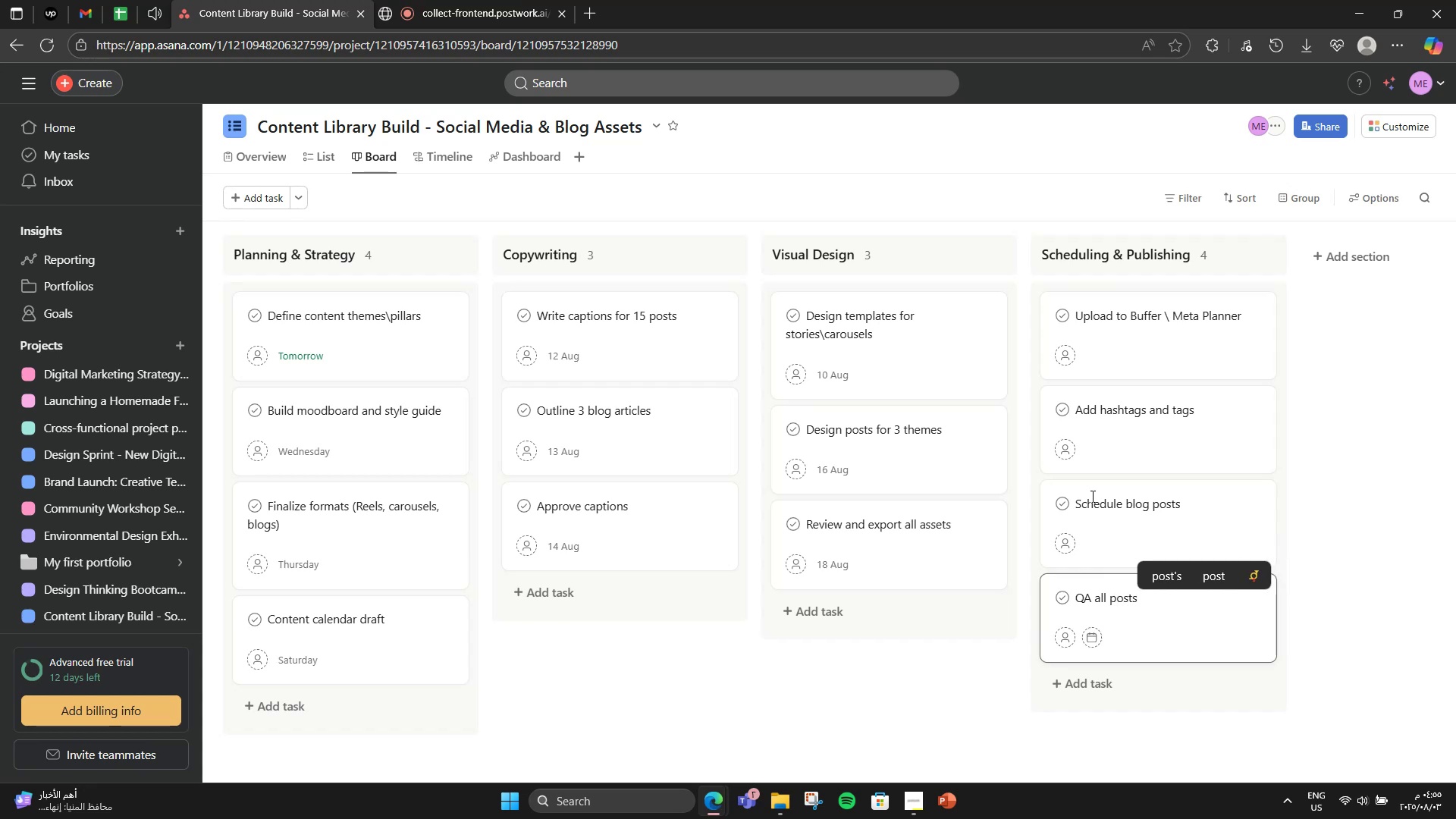 
wait(8.95)
 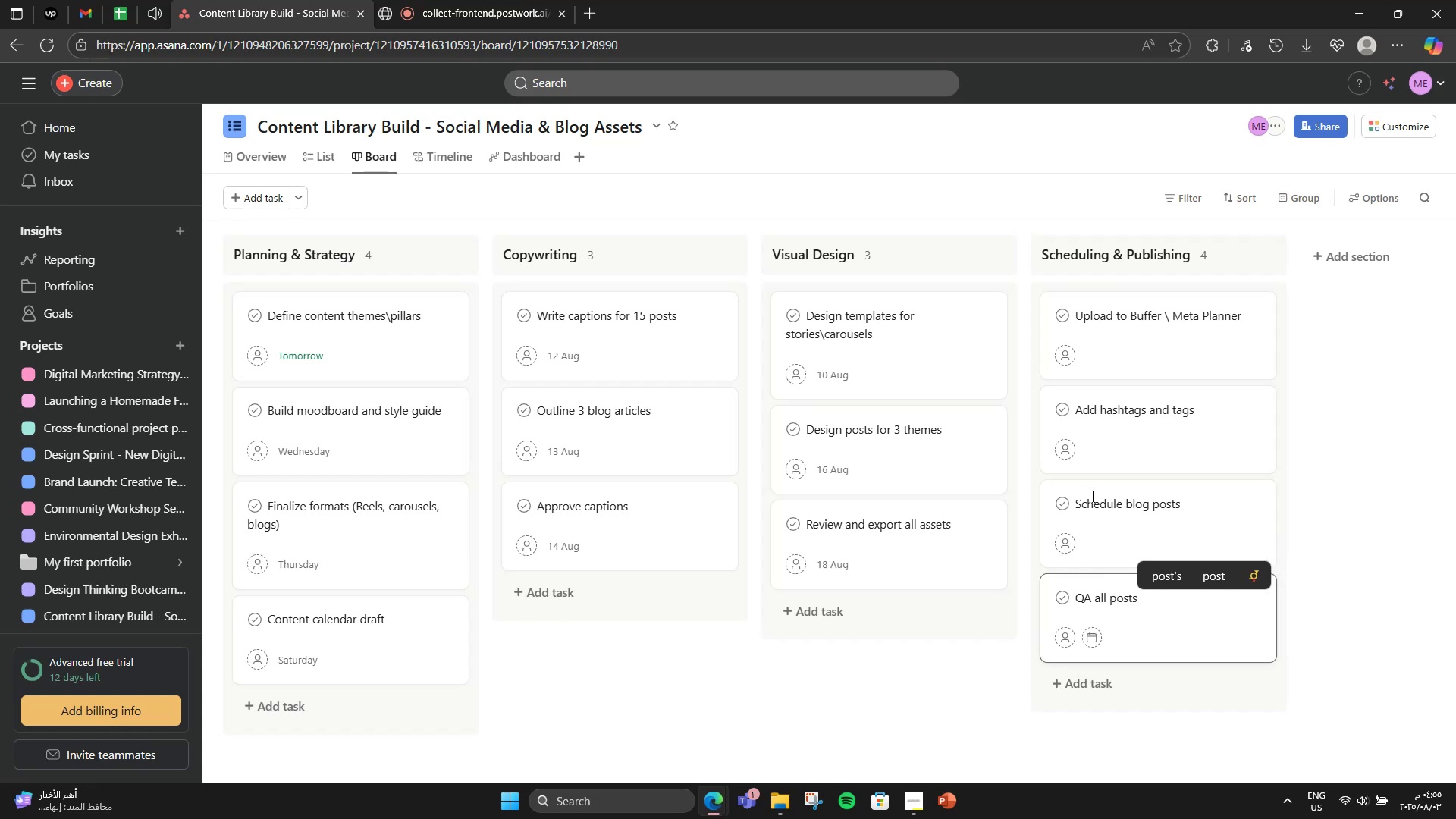 
scroll: coordinate [617, 531], scroll_direction: down, amount: 4.0
 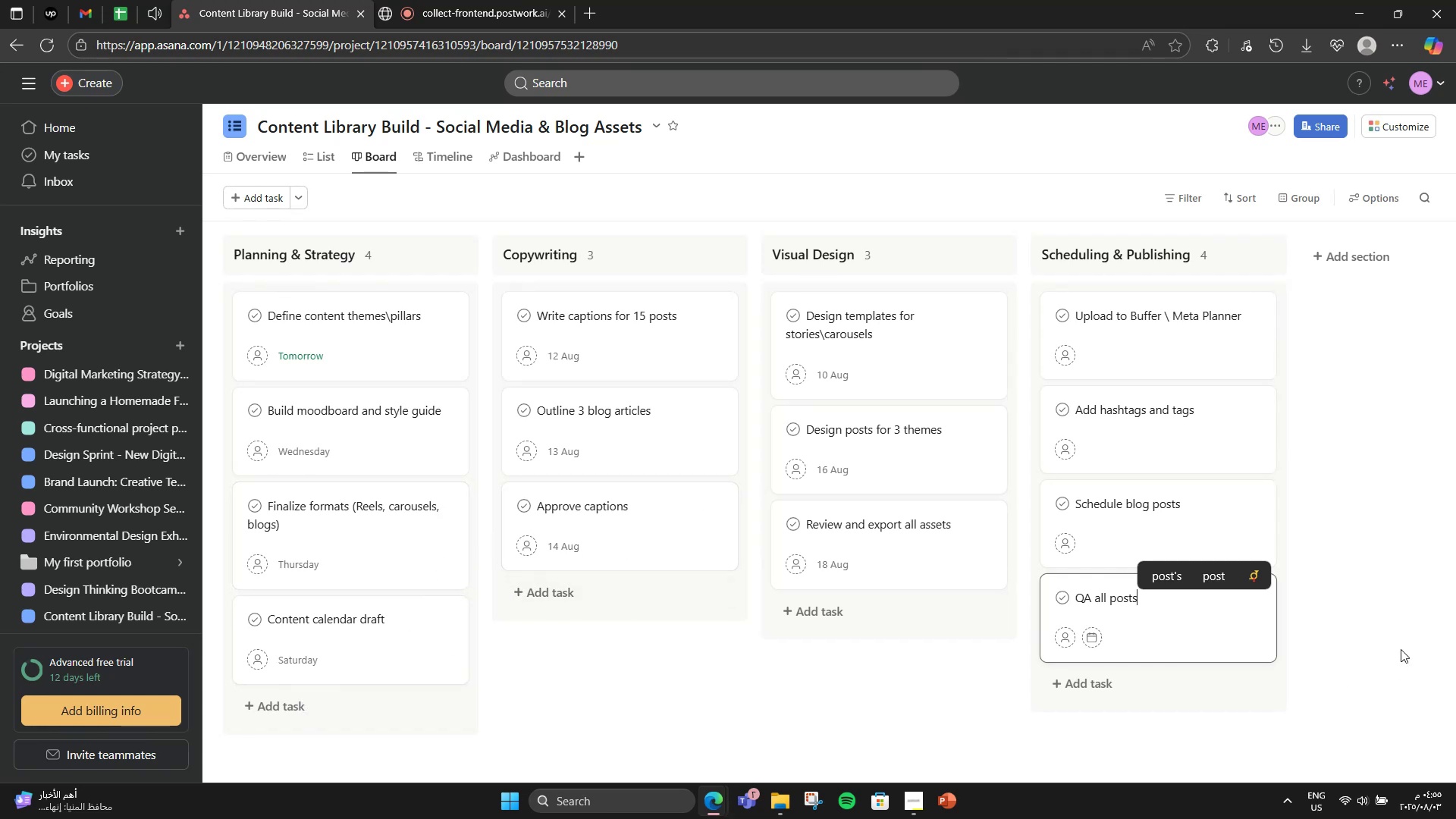 
left_click([1388, 610])
 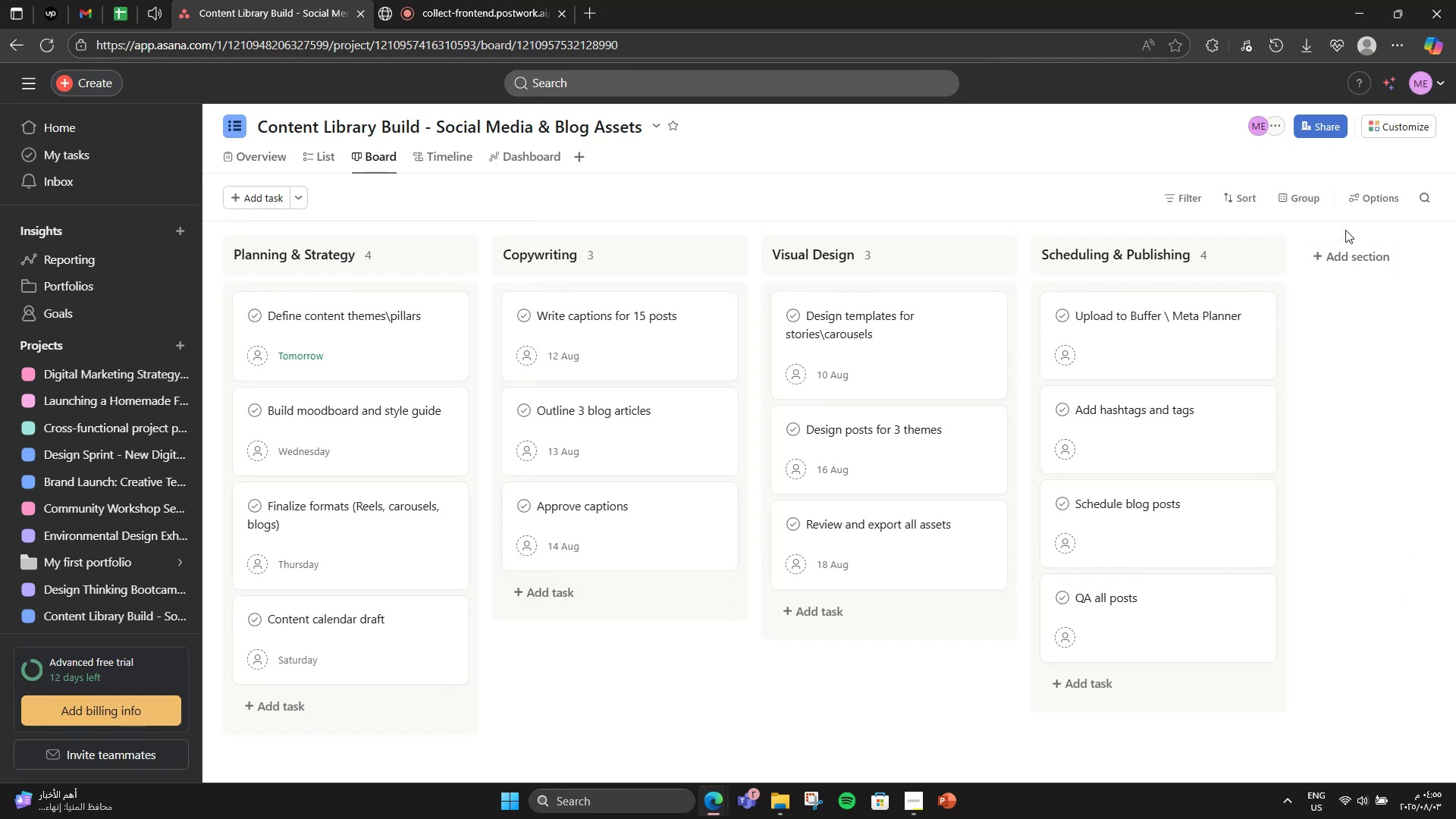 
wait(10.75)
 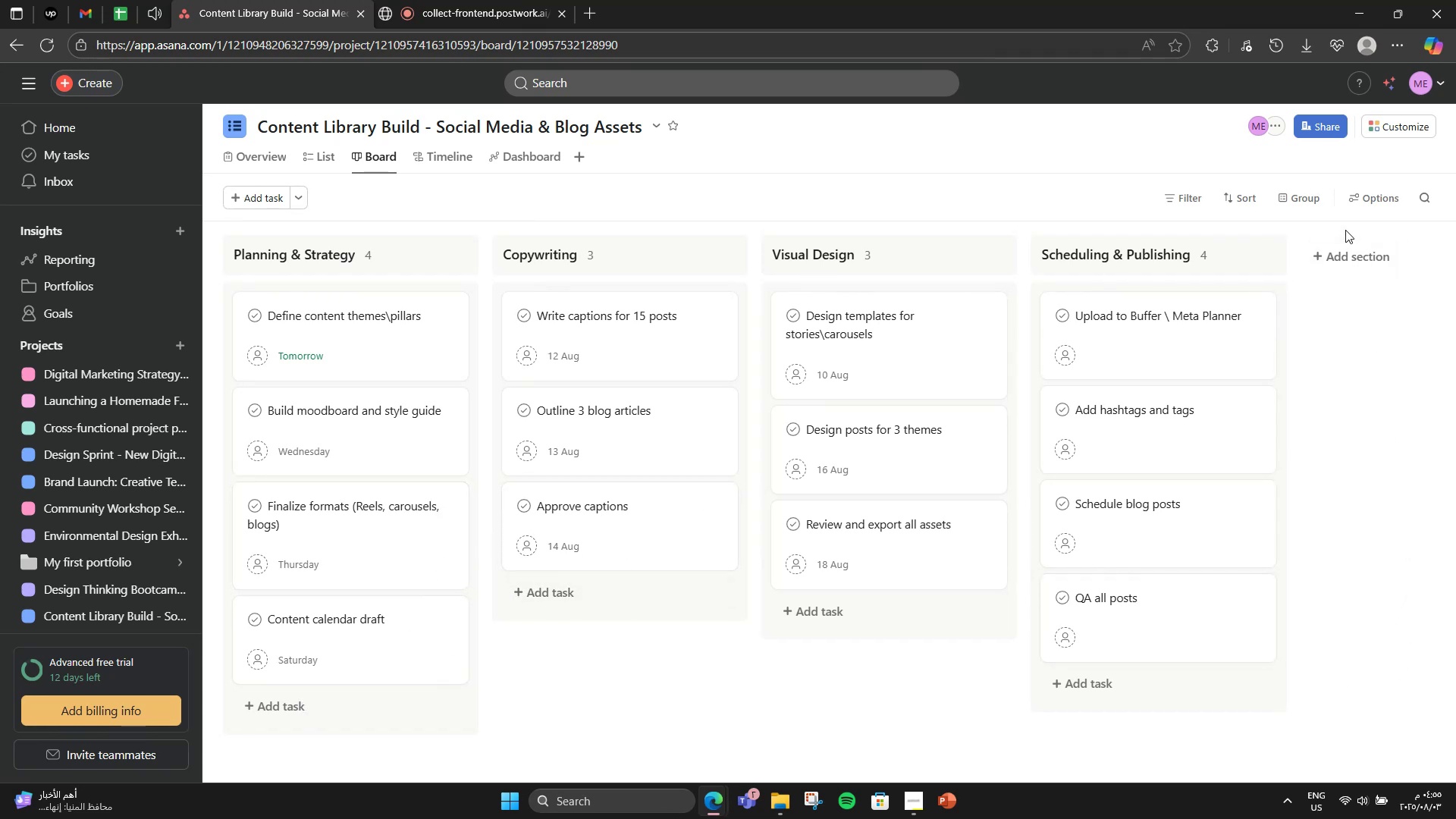 
left_click([1087, 349])
 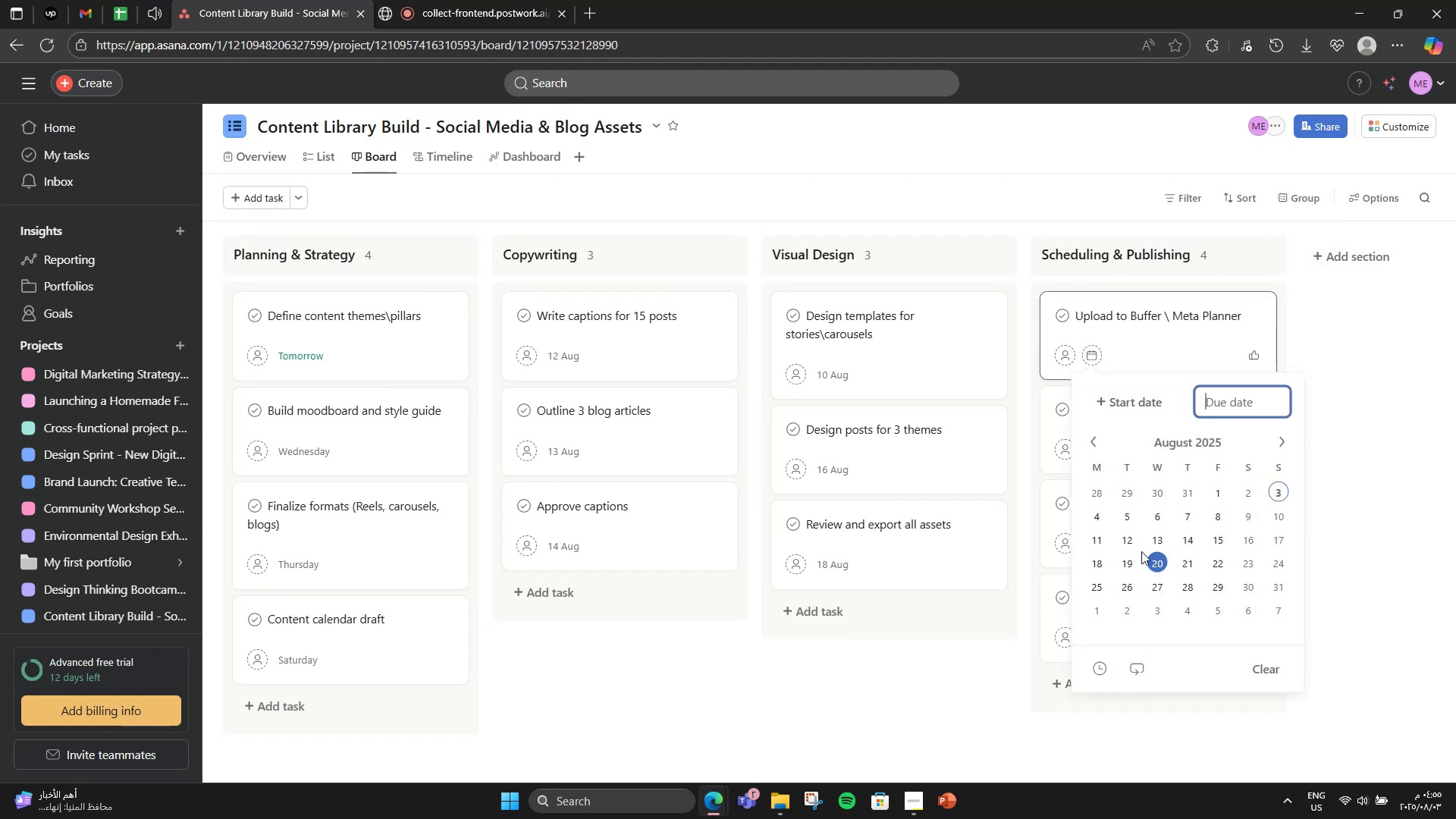 
left_click([1159, 563])
 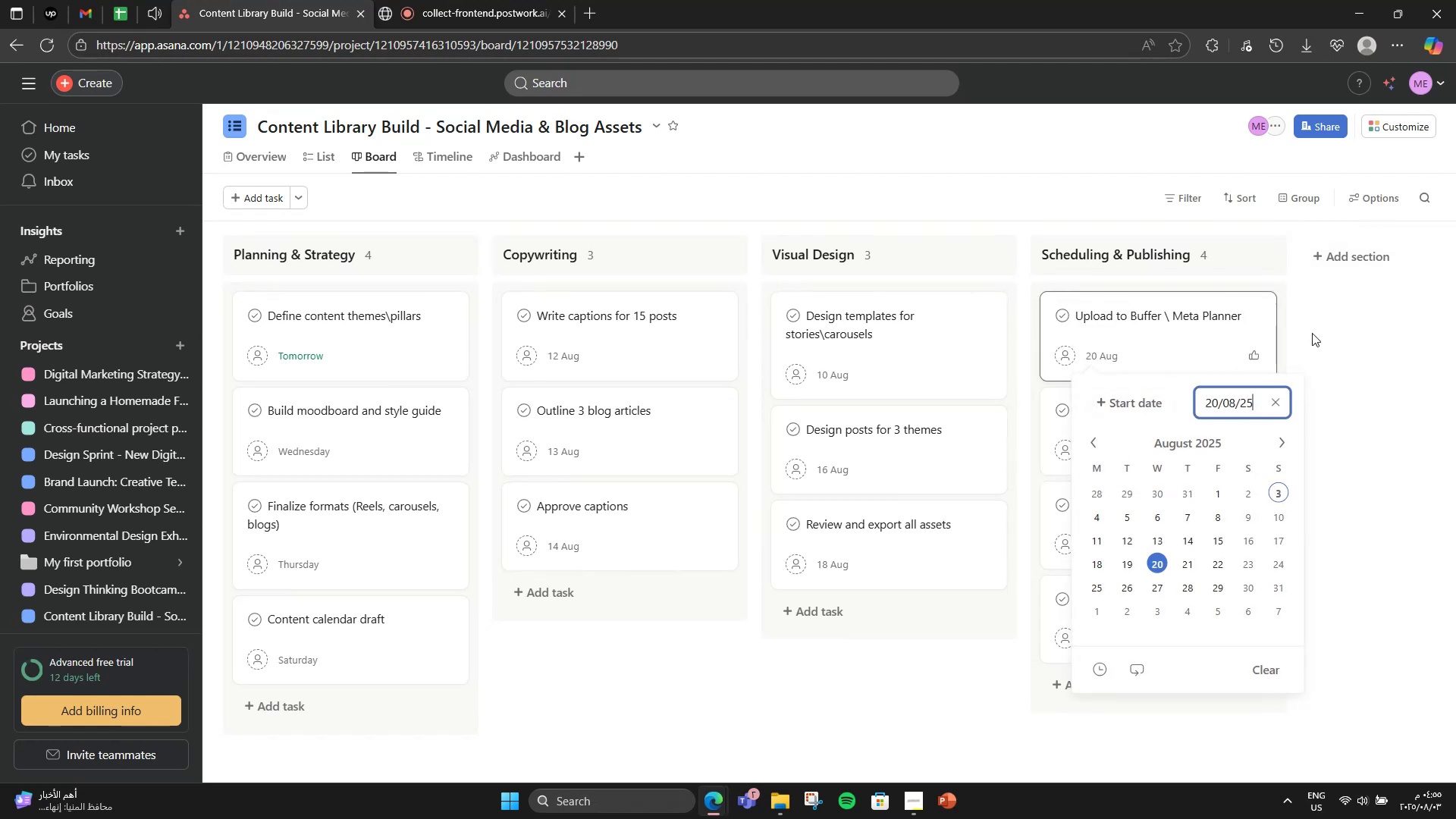 
left_click([1332, 331])
 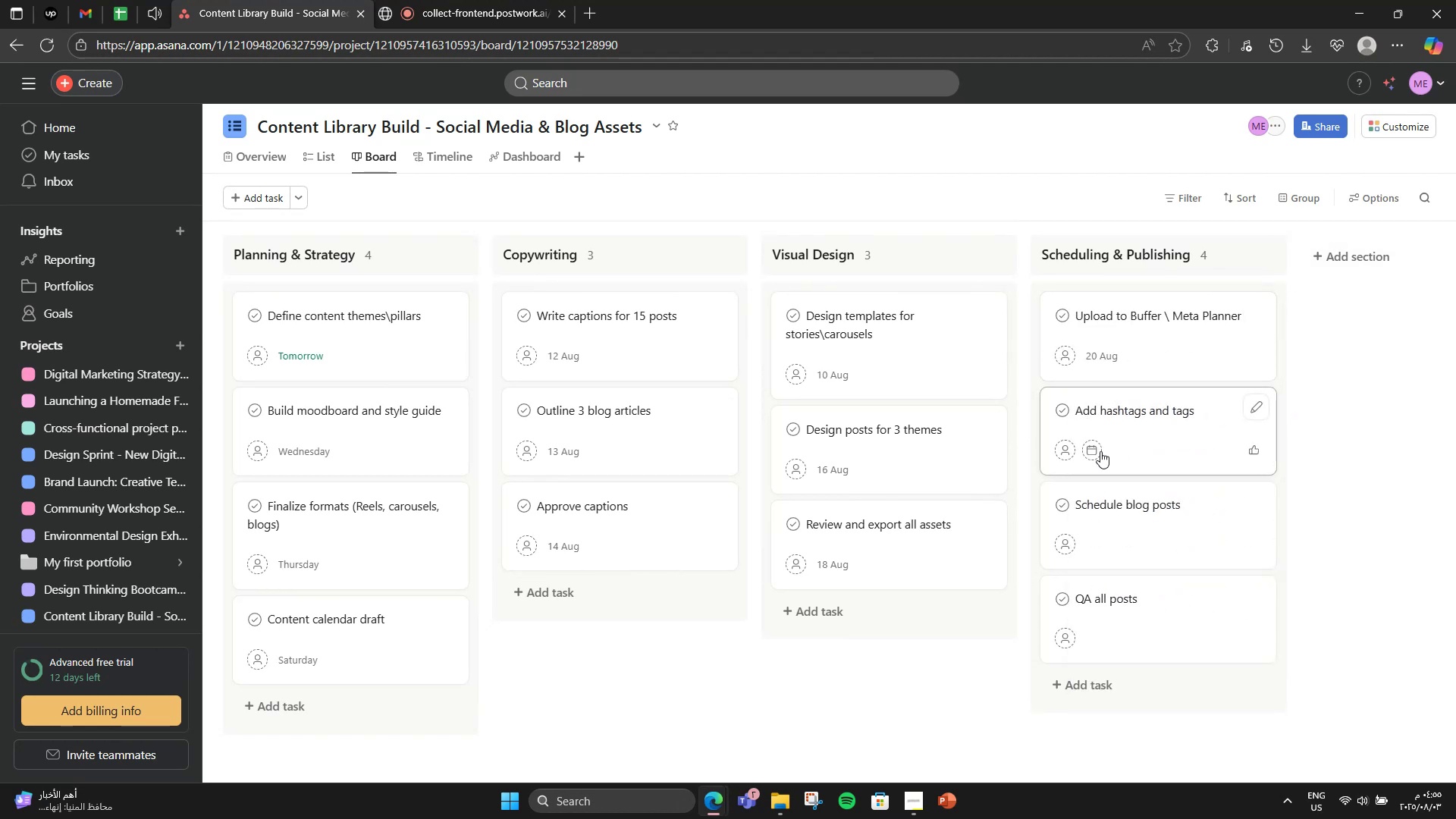 
left_click([1090, 450])
 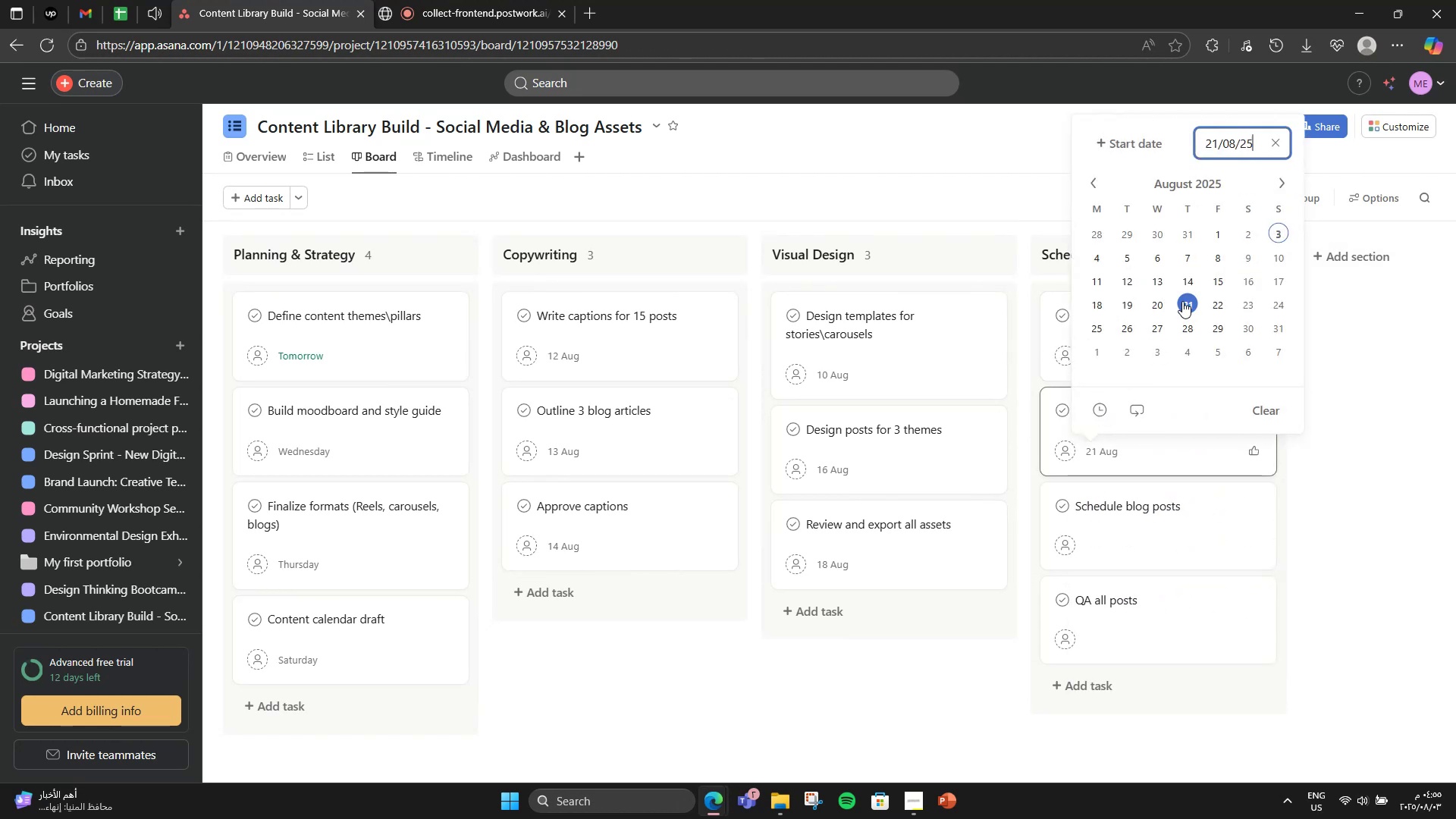 
double_click([1327, 497])
 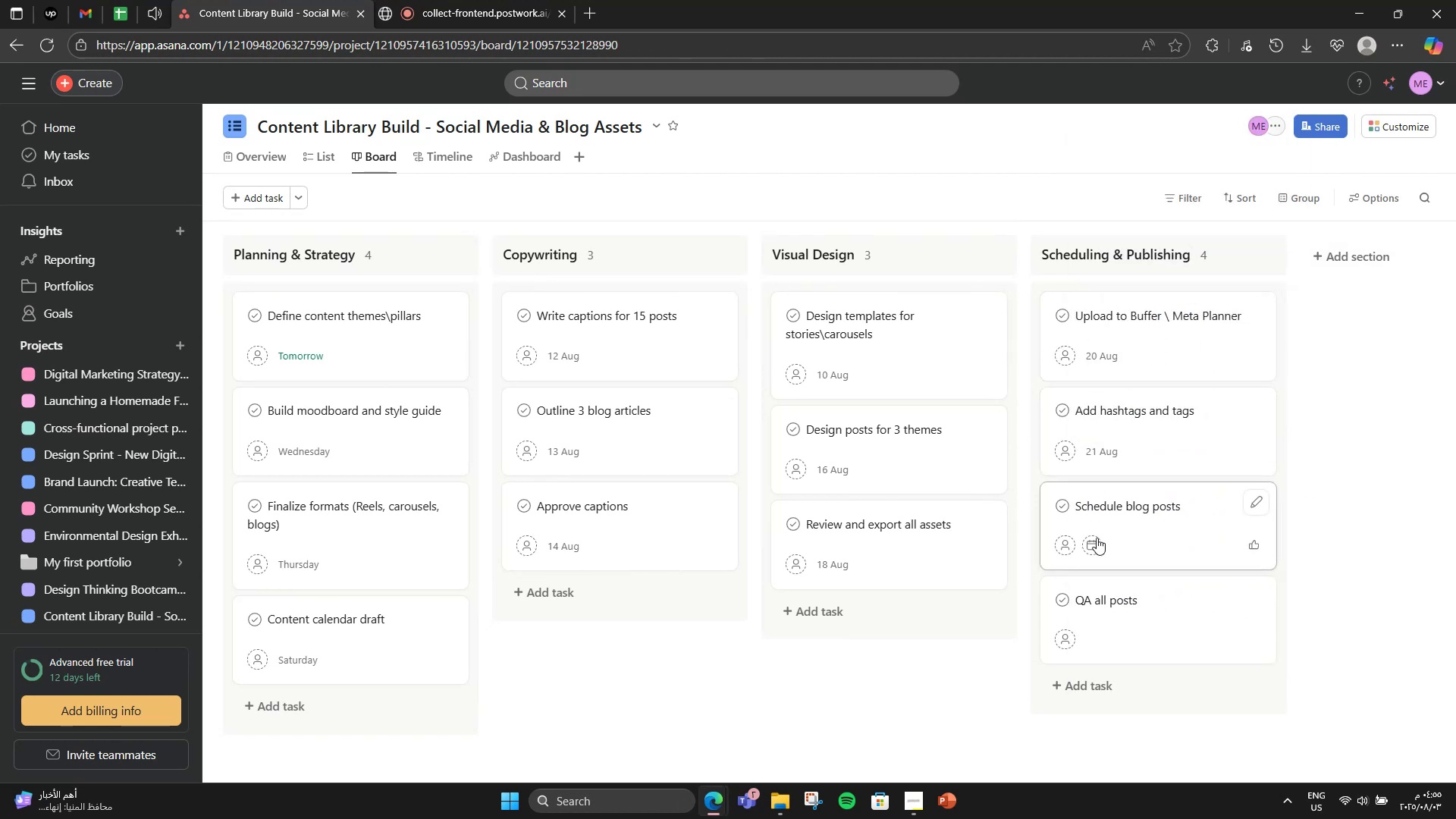 
left_click([1097, 538])
 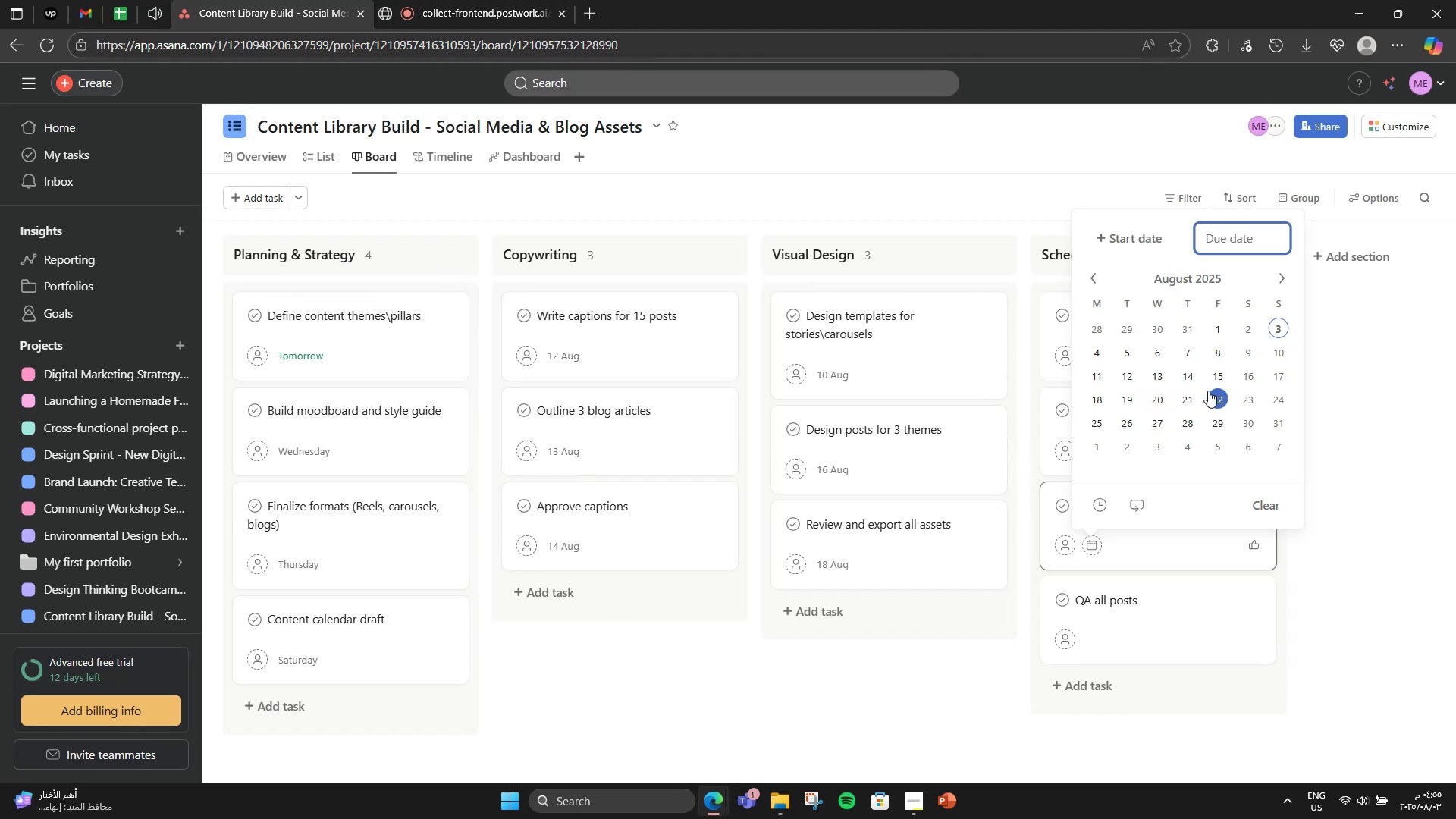 
double_click([1361, 555])
 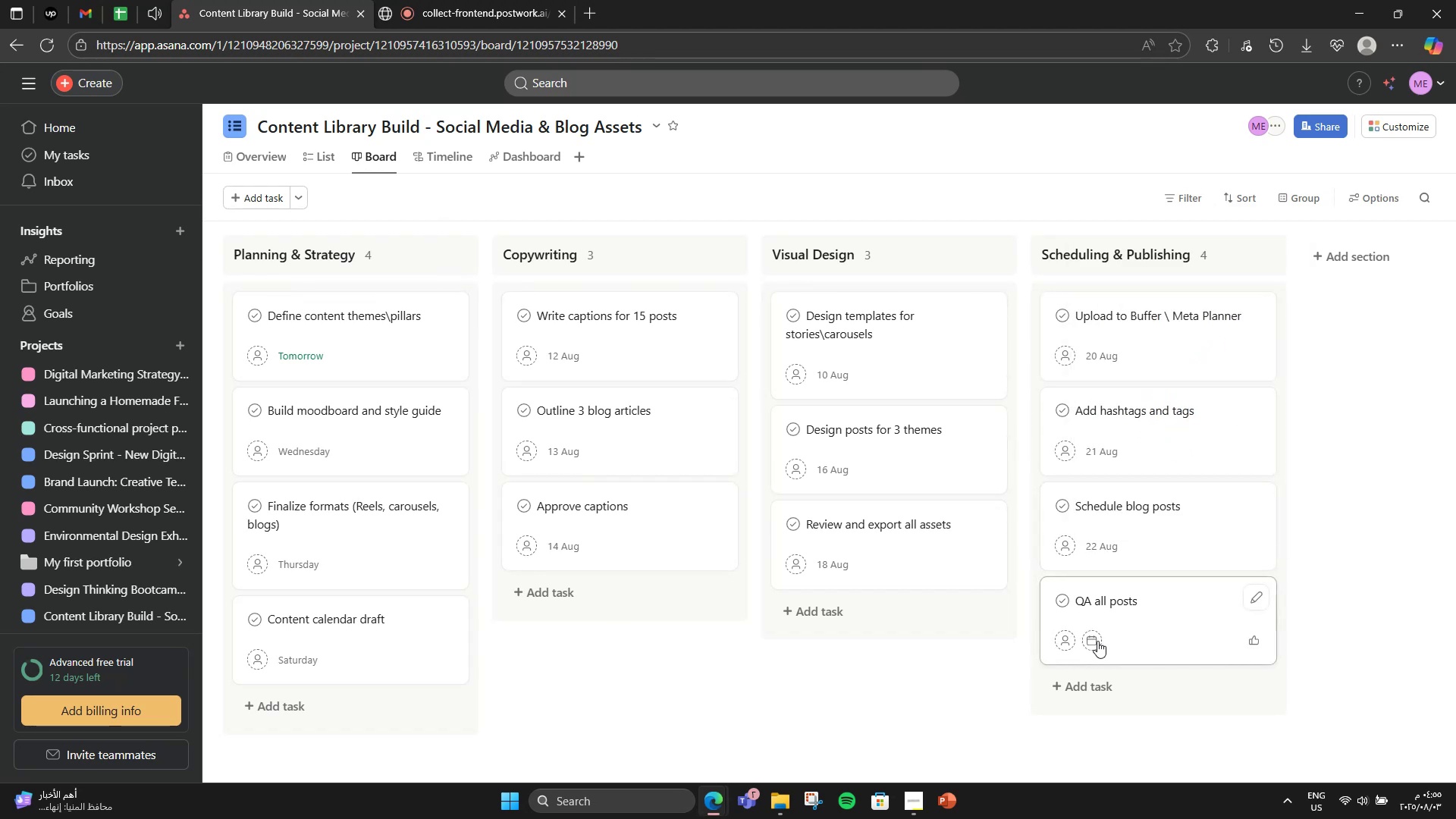 
left_click([1095, 641])
 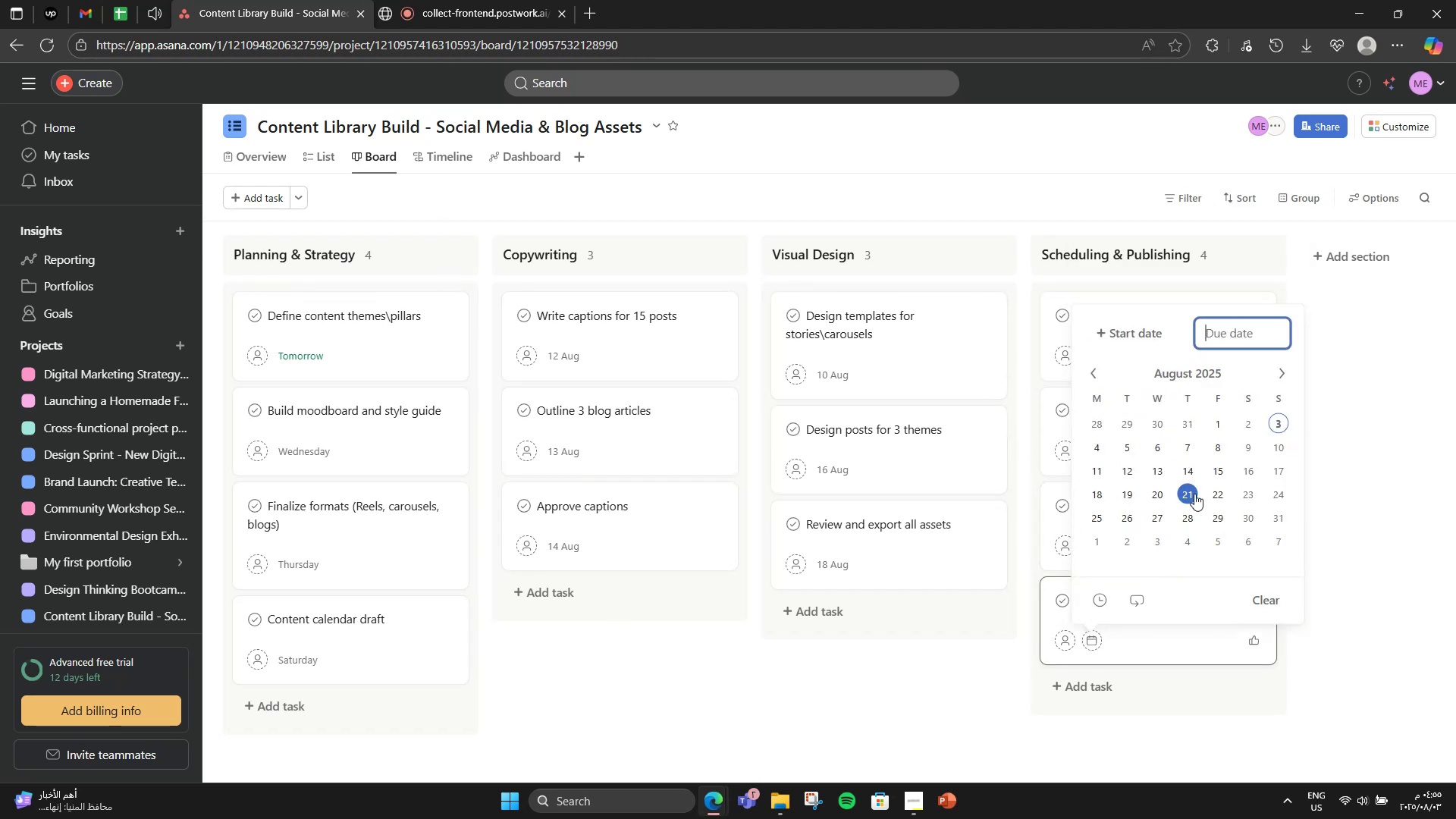 
left_click([1243, 495])
 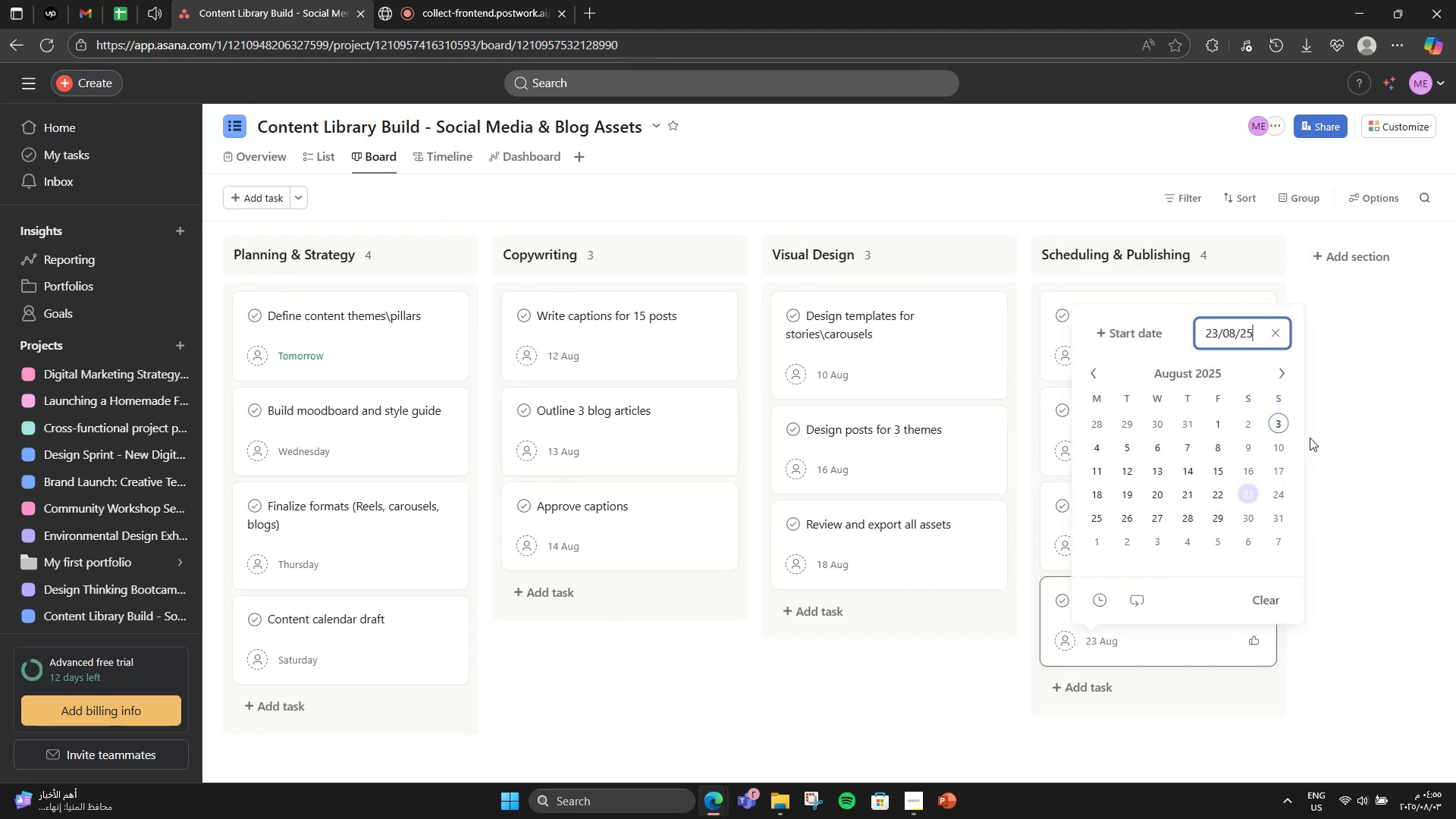 
left_click([1311, 410])
 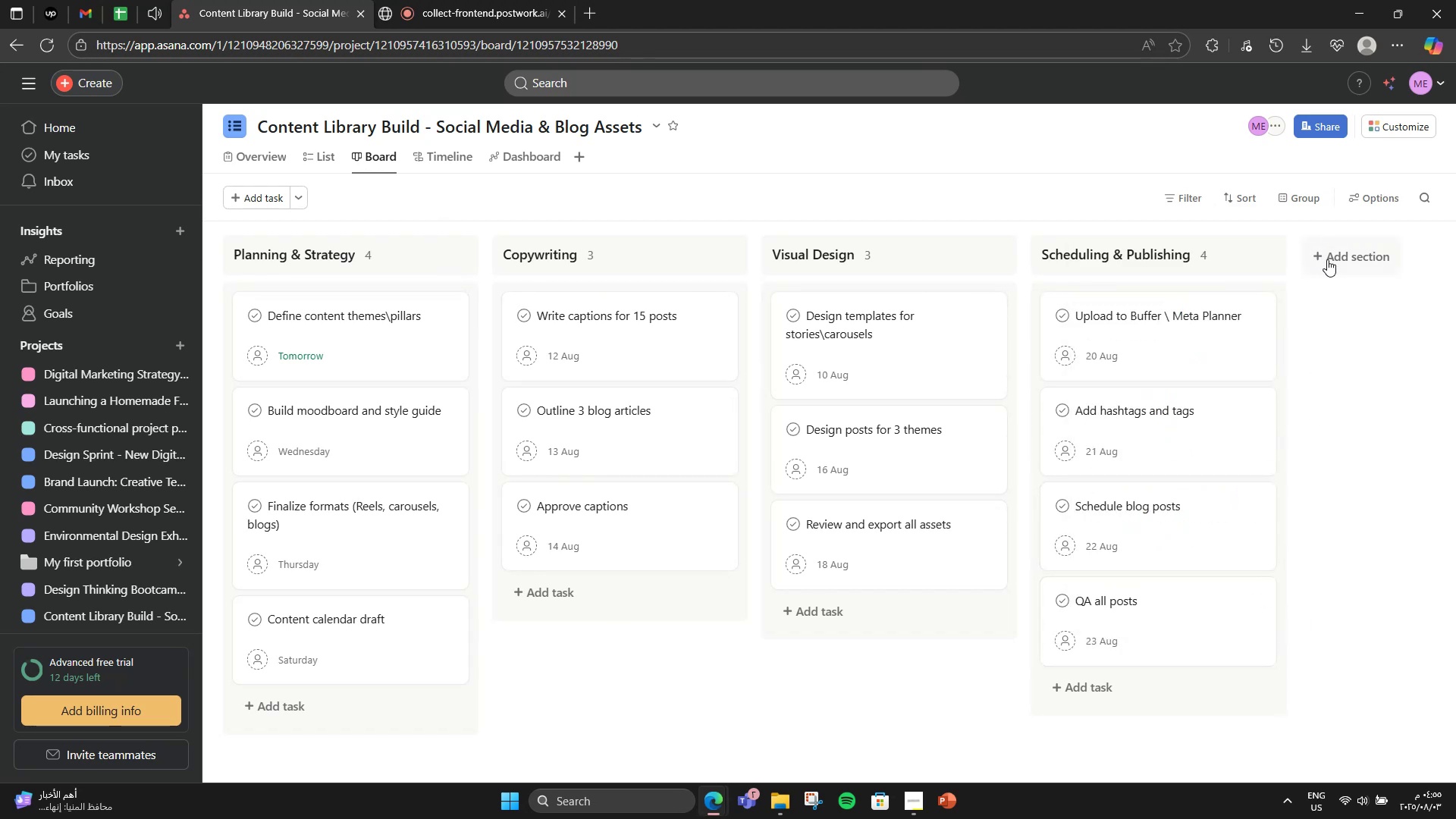 
left_click([1327, 259])
 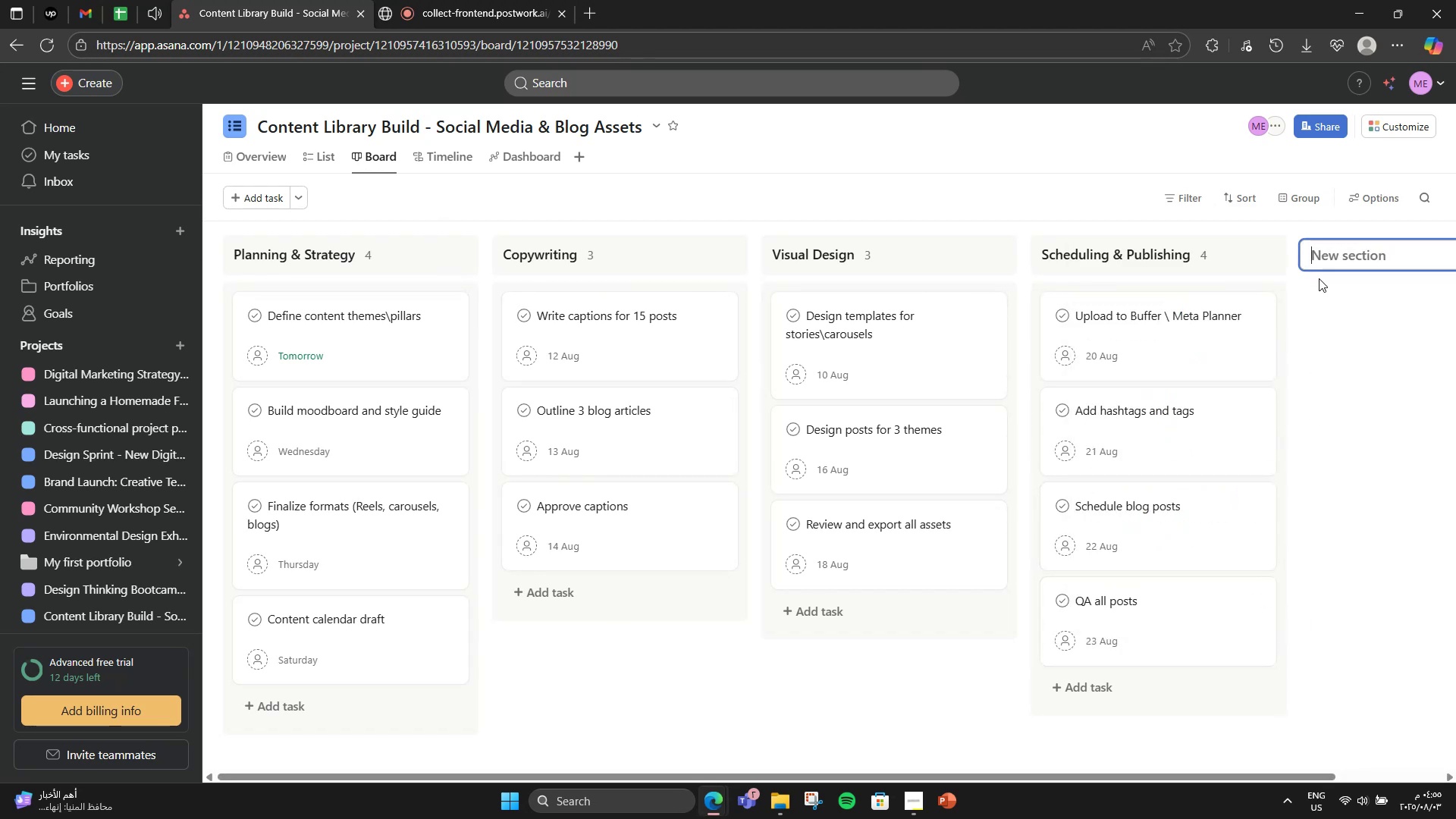 
type(Performance )
 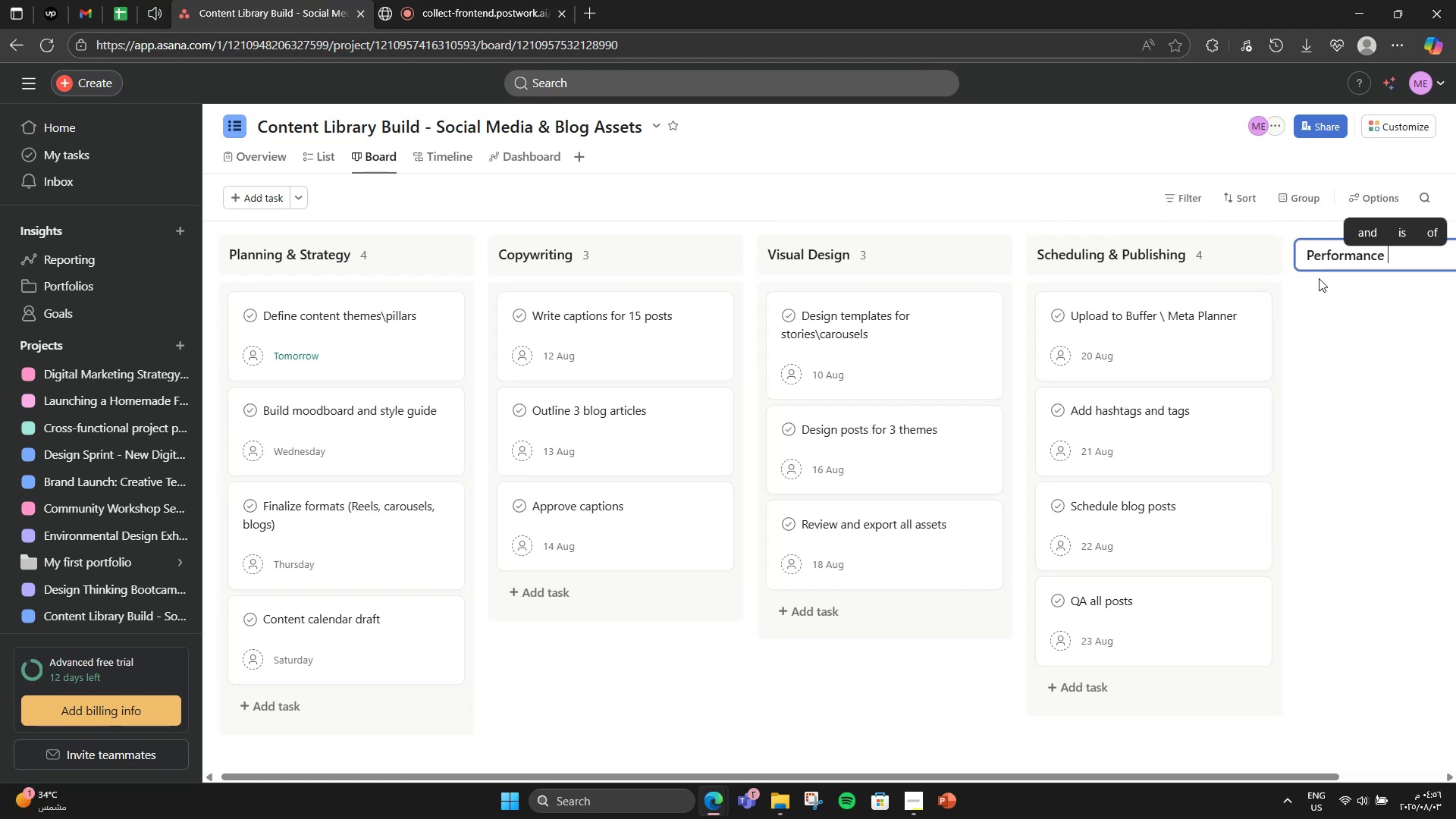 
type(& Analytics)
 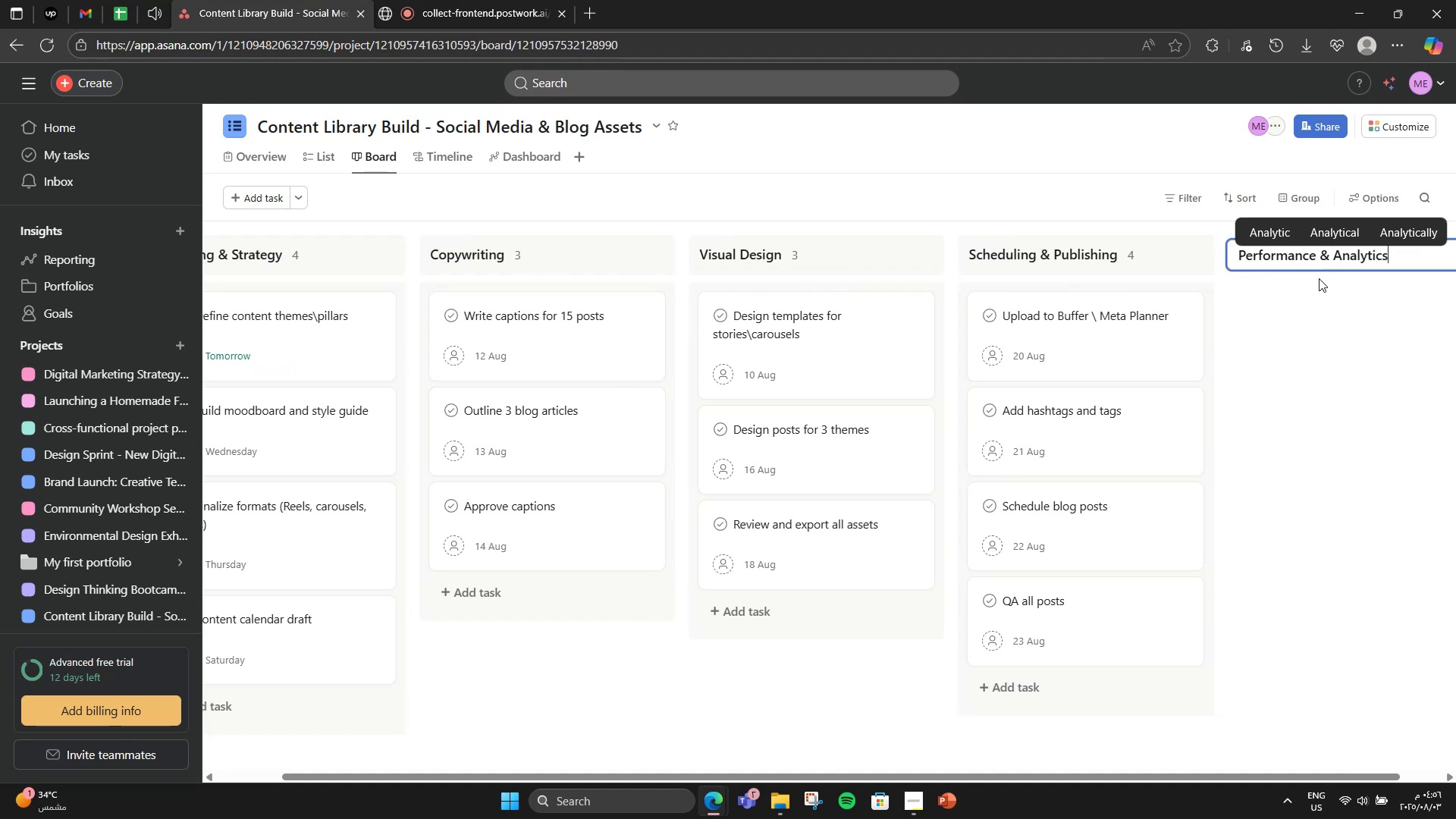 
left_click([1321, 278])
 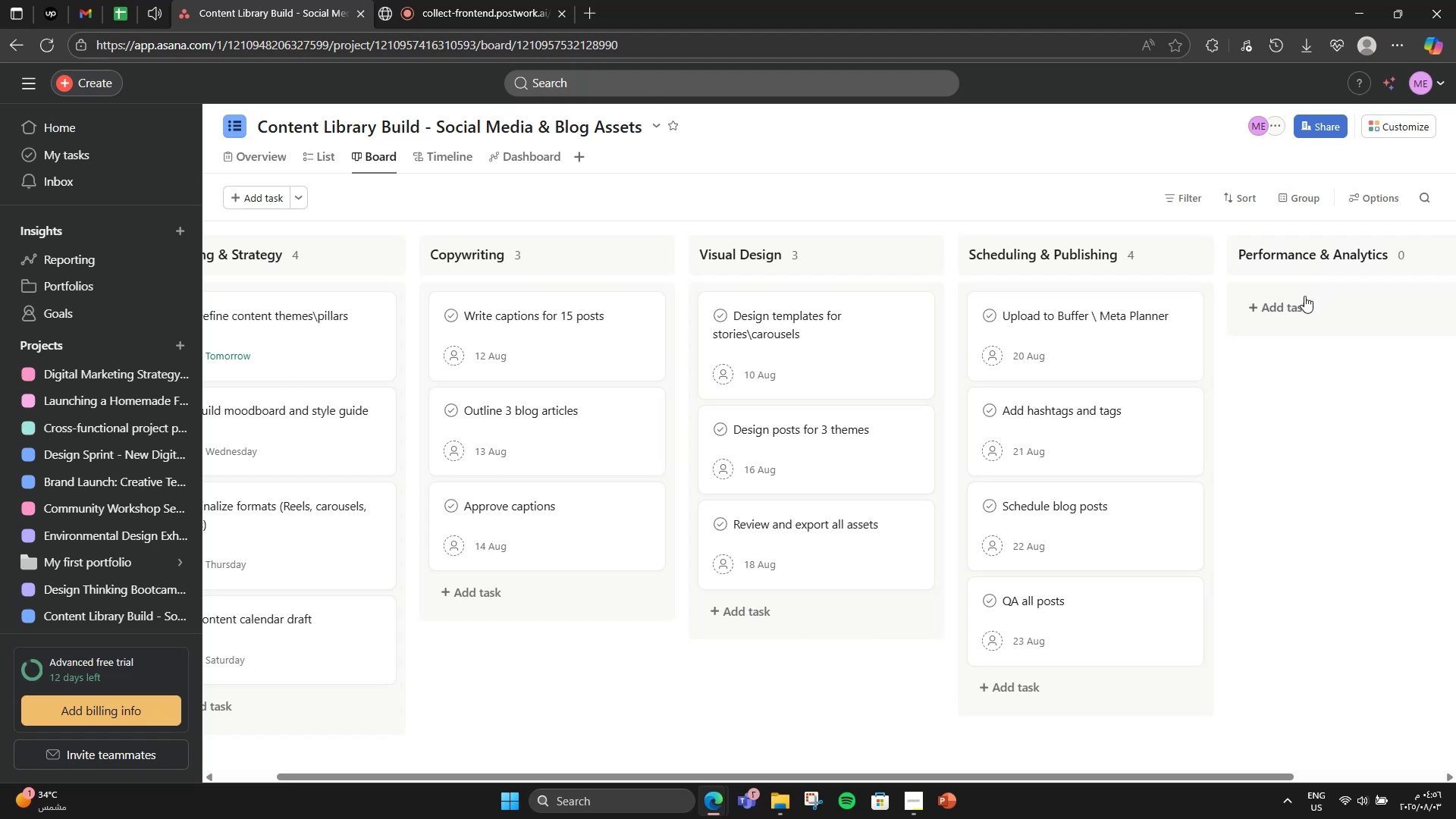 
left_click([1288, 311])
 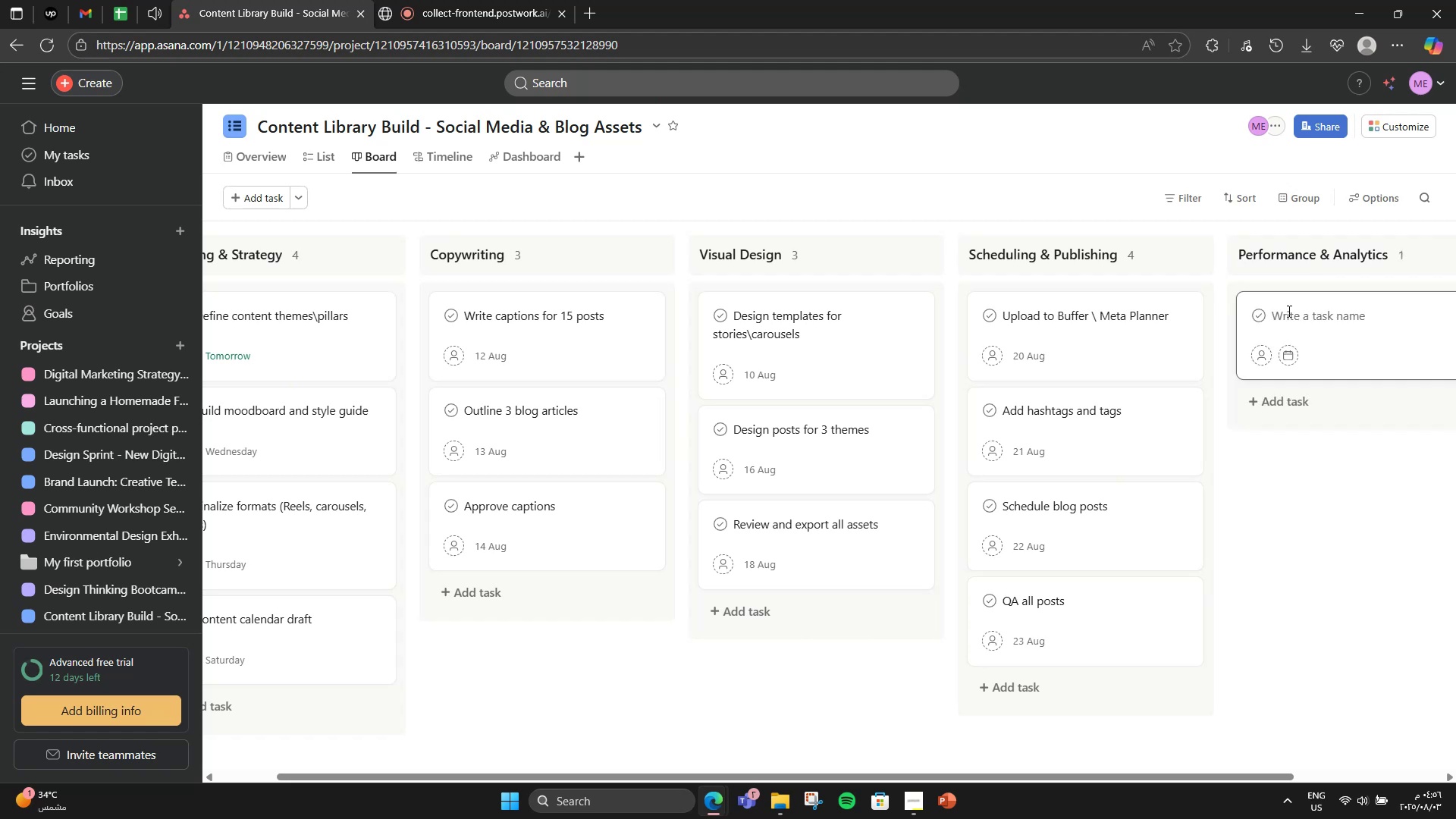 
type(Weekly performance er)
key(Backspace)
key(Backspace)
type(report #2)
 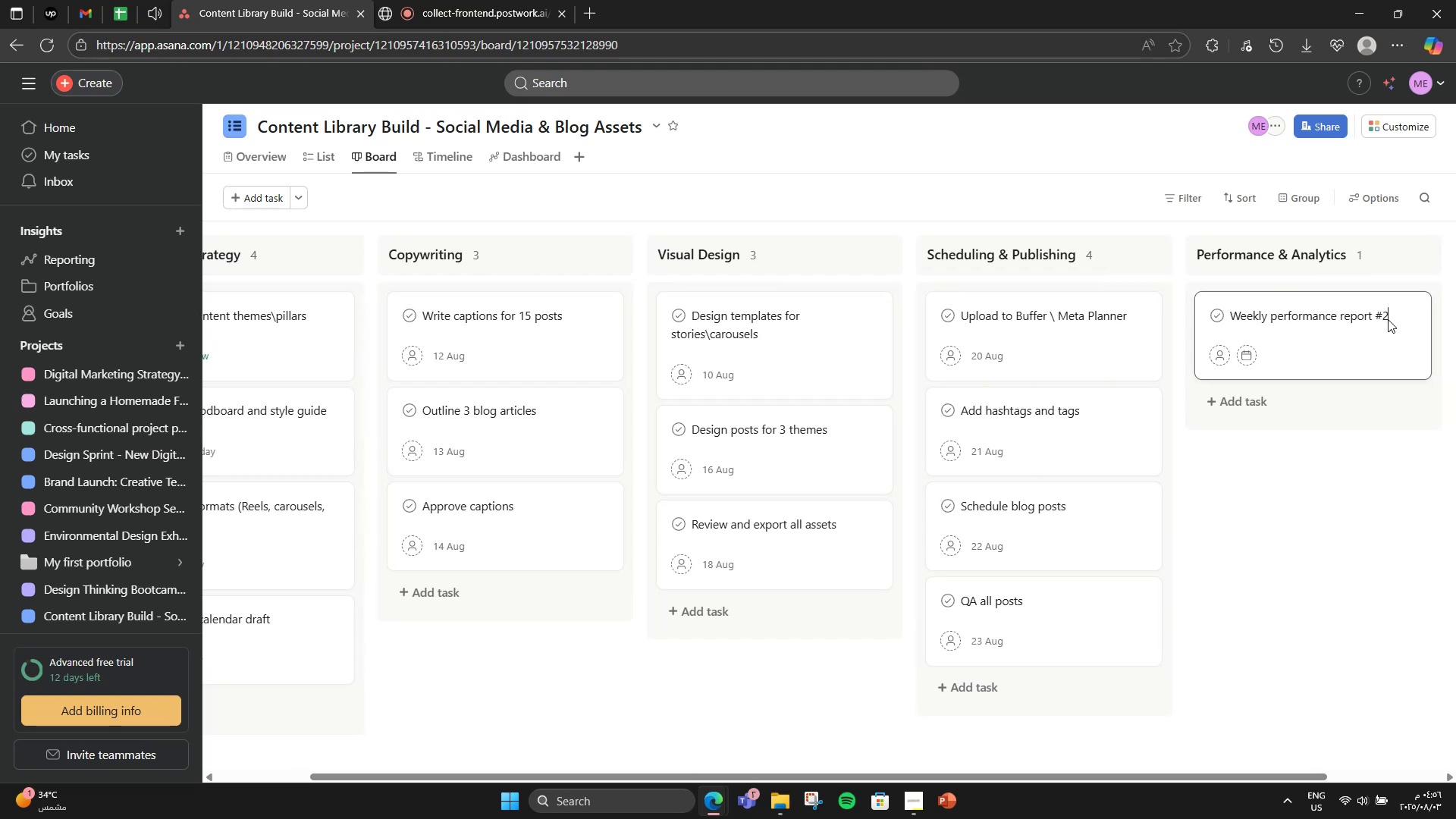 
key(Backspace)
 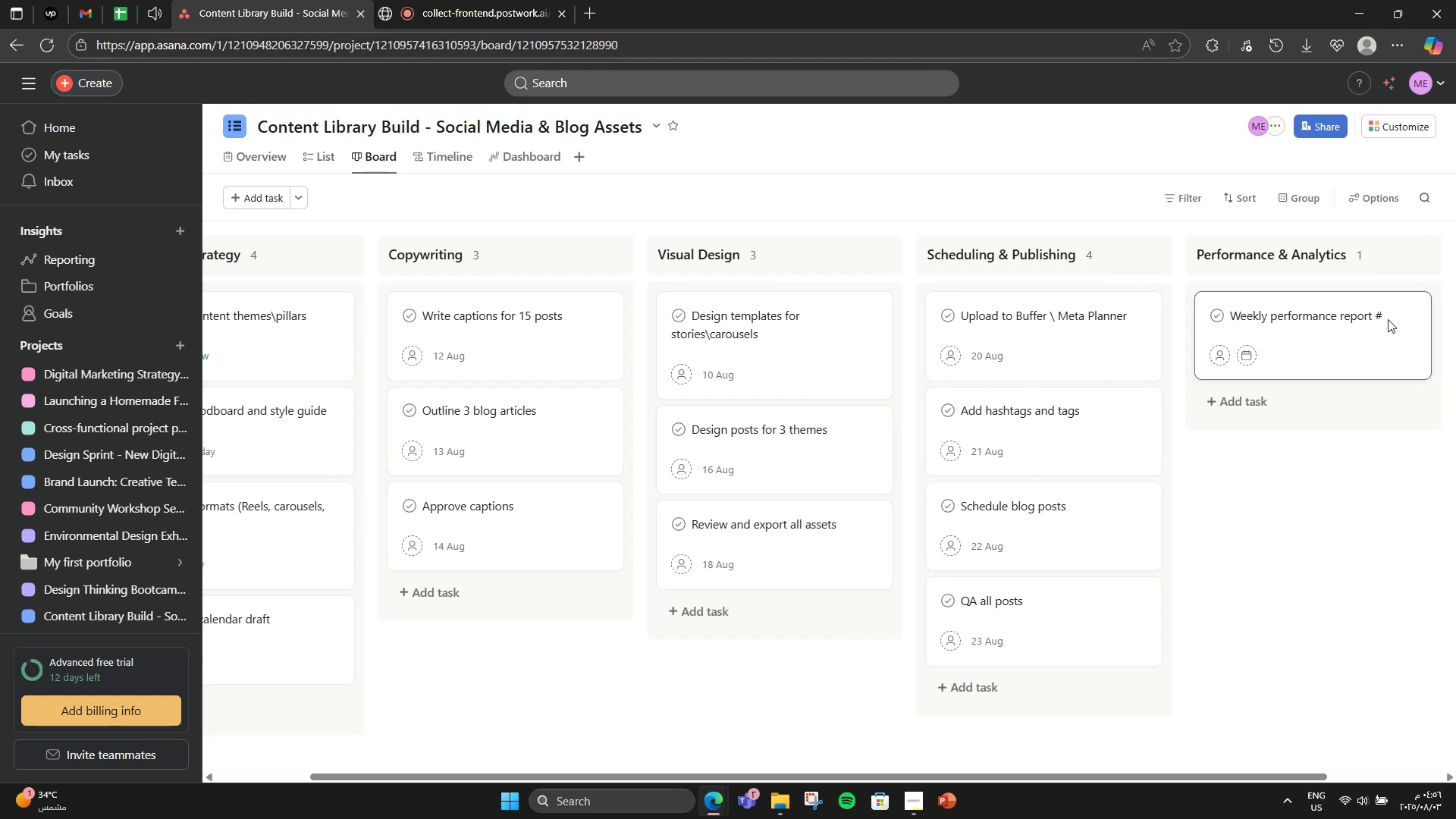 
key(1)
 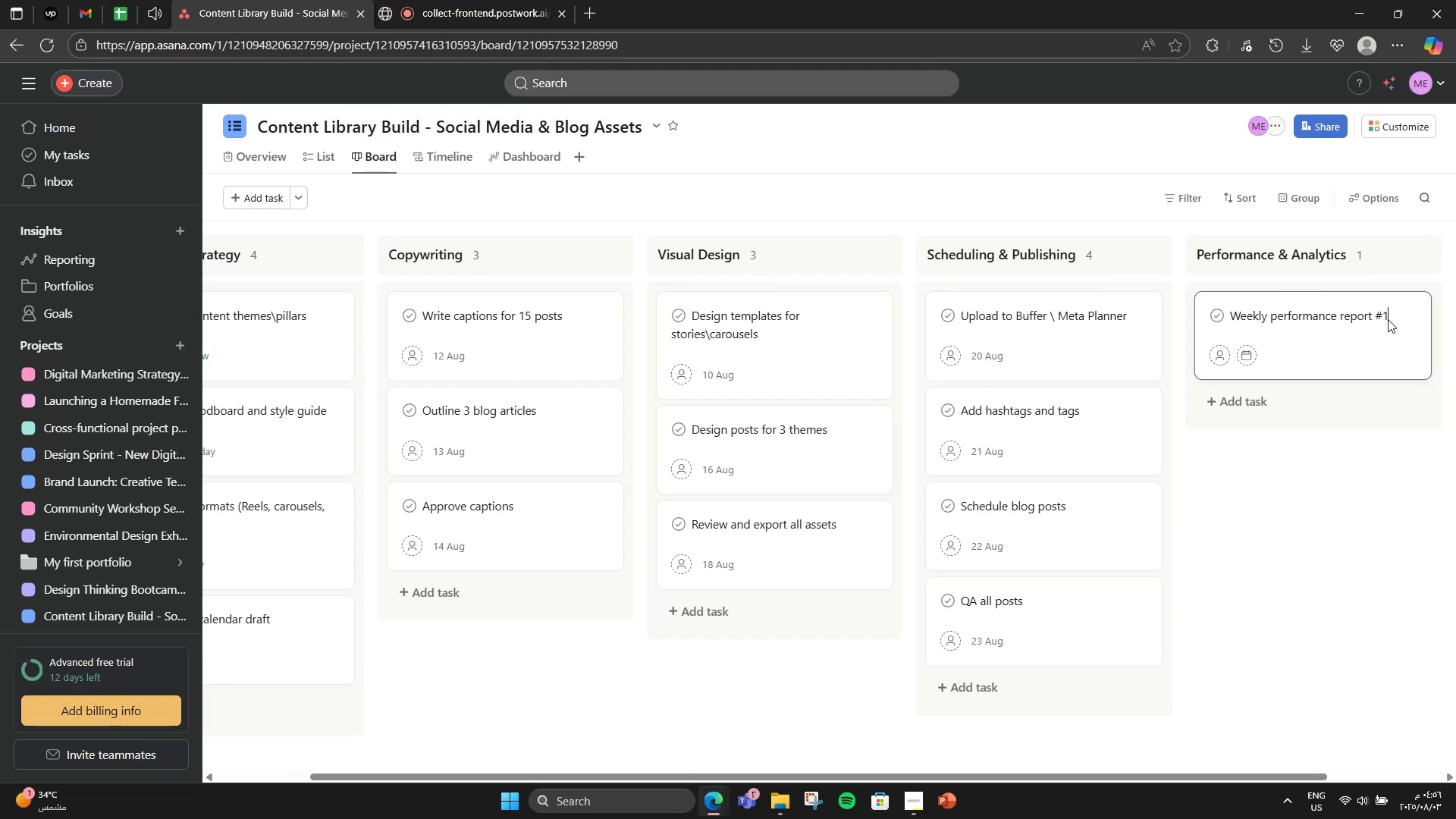 
key(Enter)
 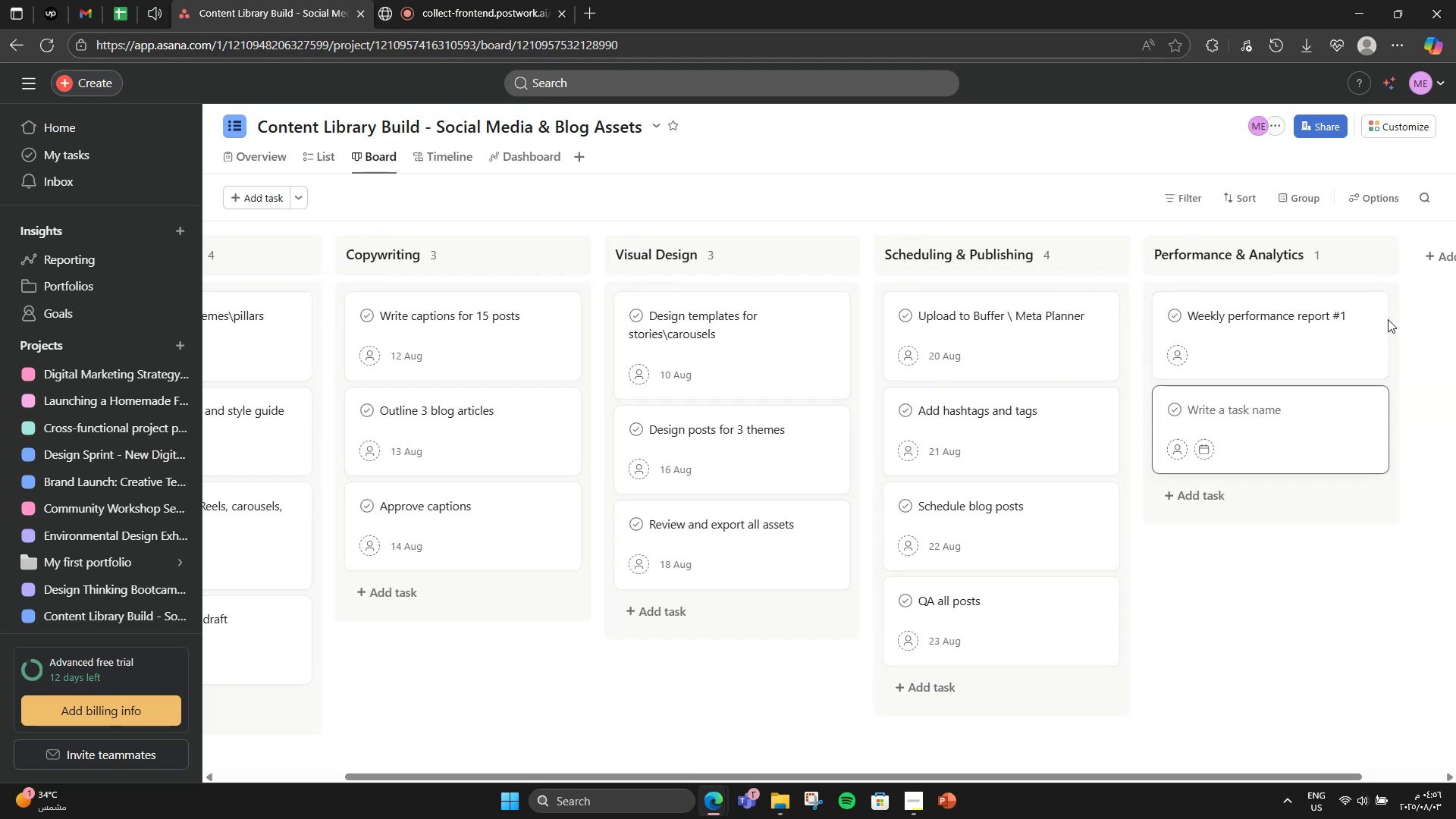 
type(Weekly report #2)
 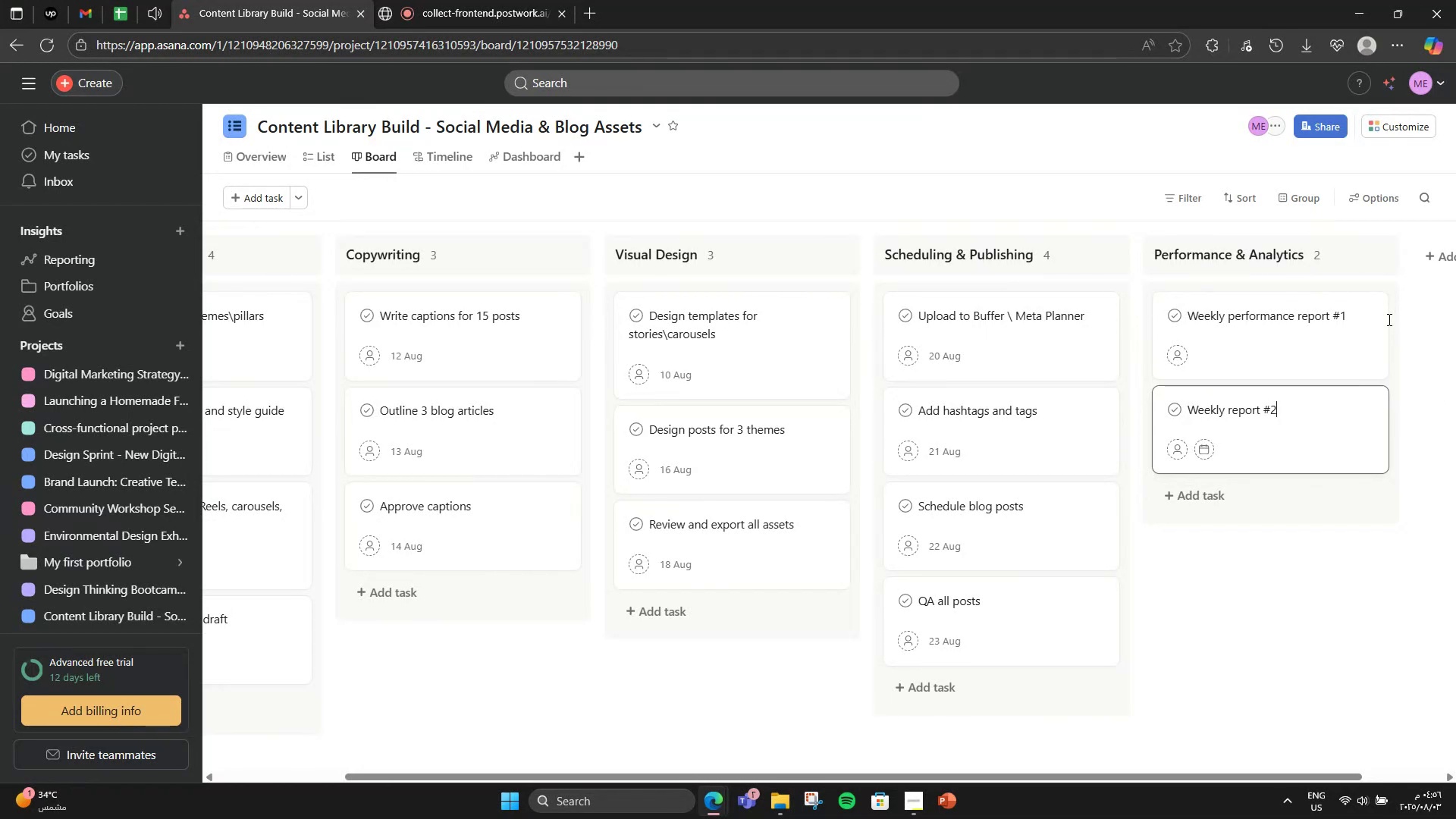 
key(Enter)
 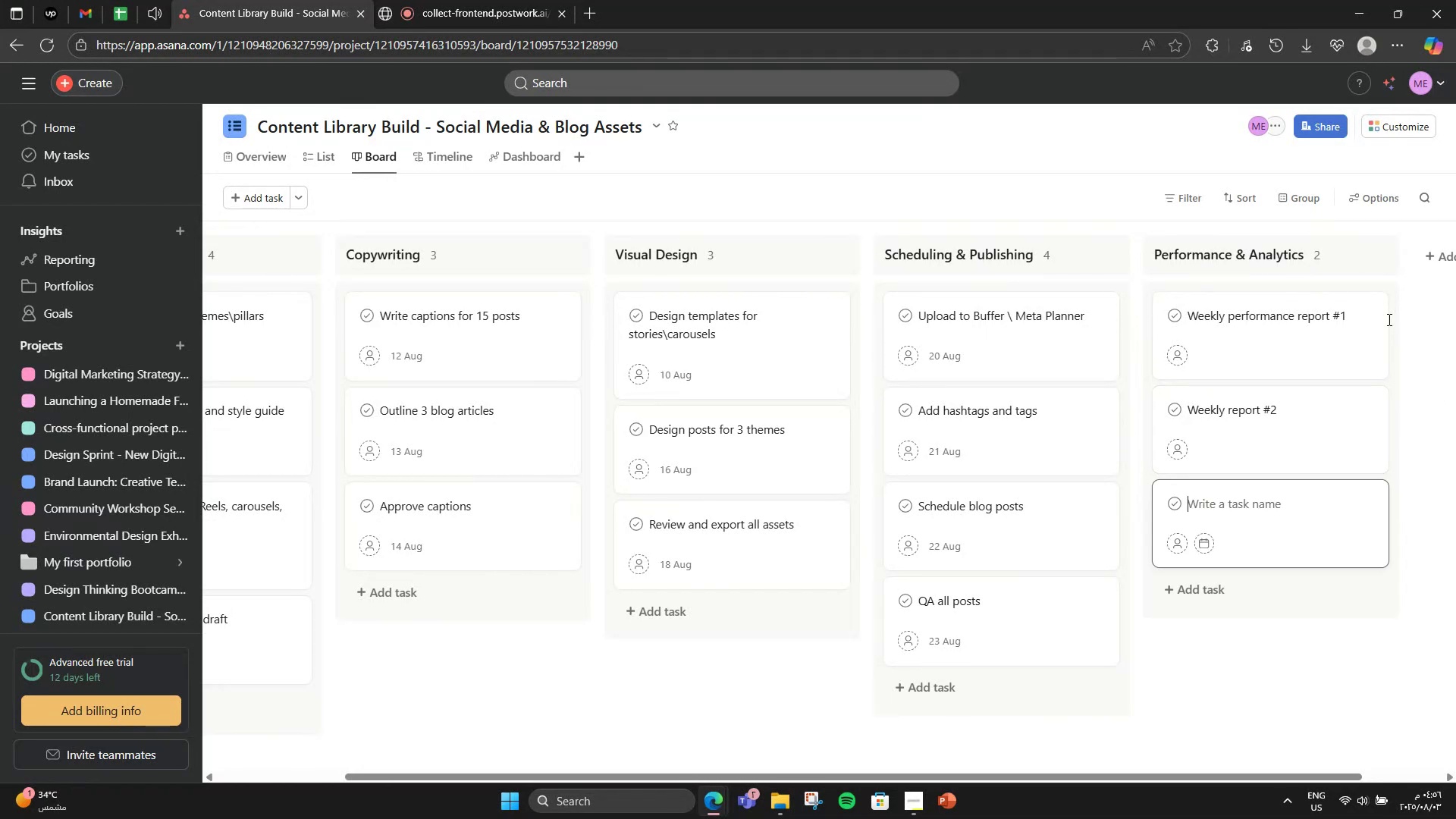 
type(Final review and insights)
 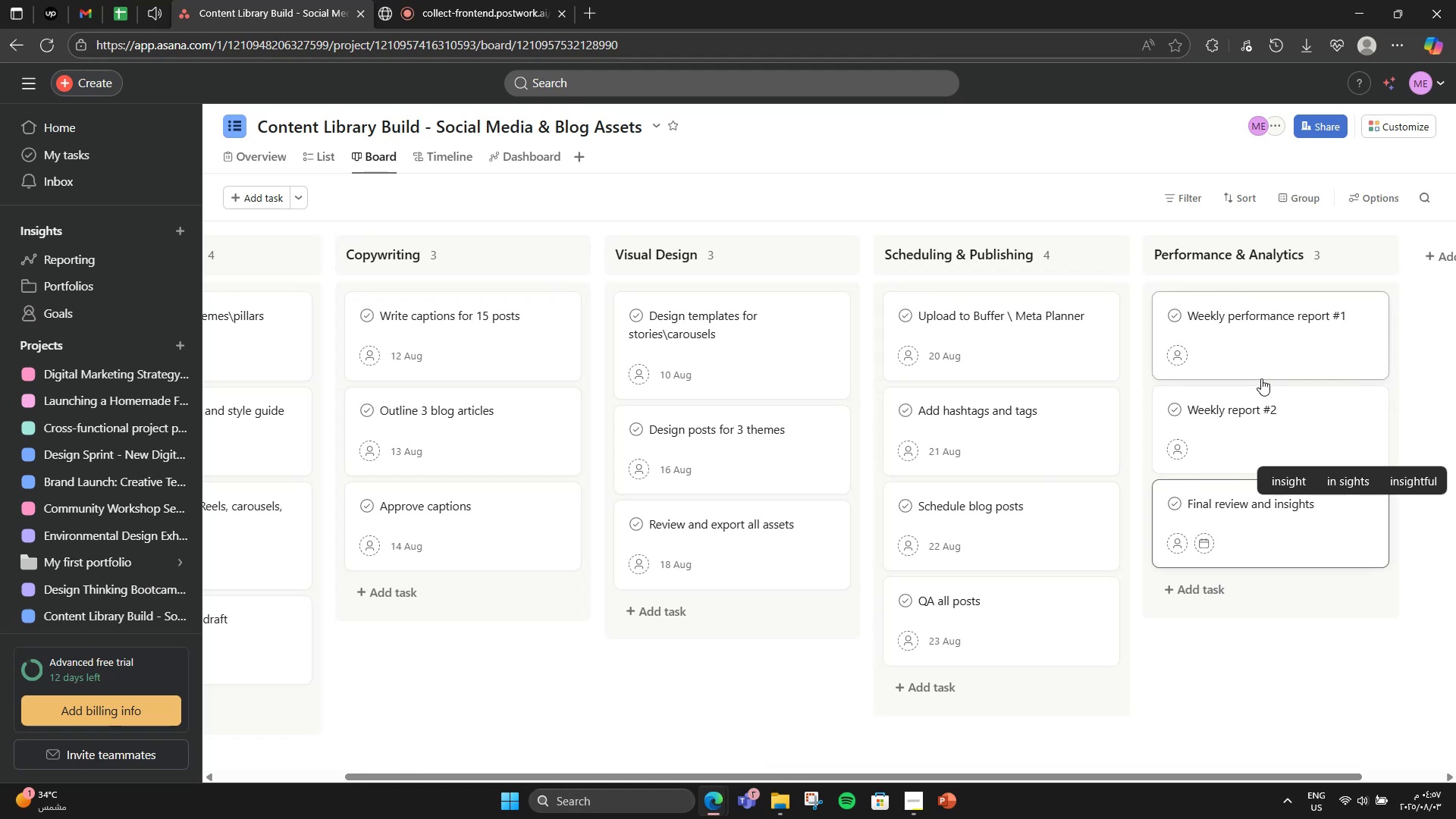 
wait(6.82)
 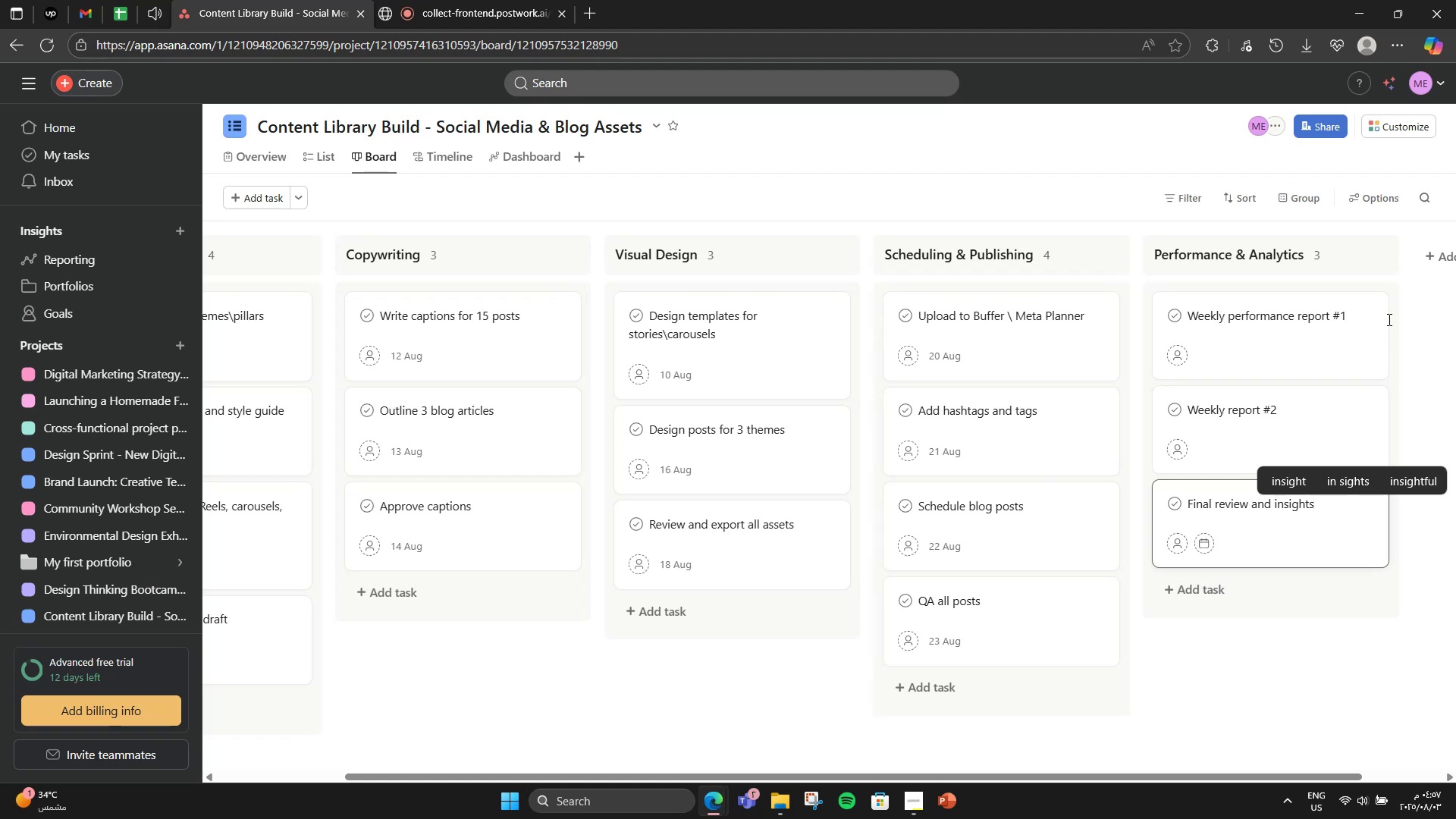 
left_click([1201, 349])
 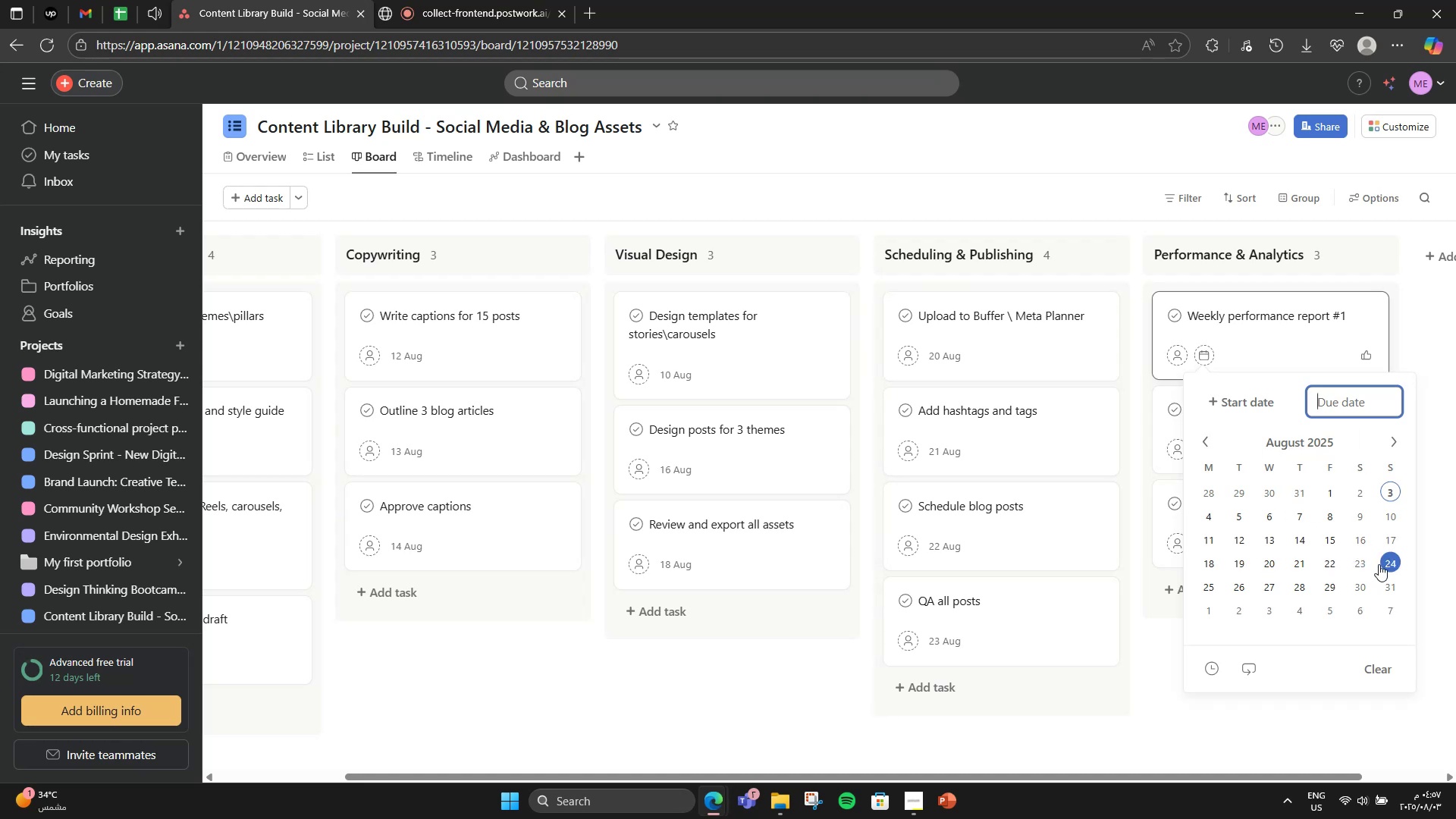 
wait(5.87)
 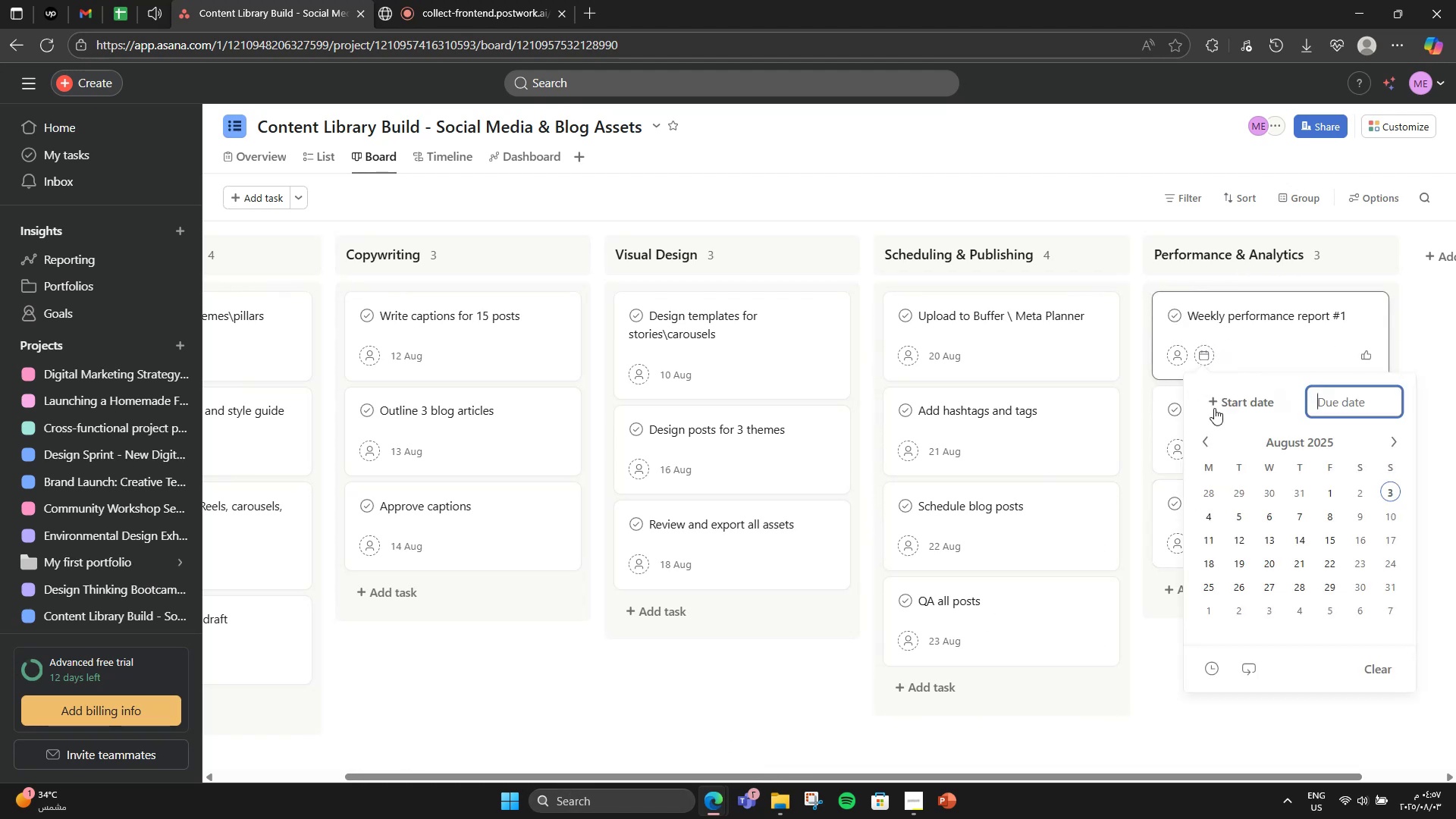 
left_click([1357, 581])
 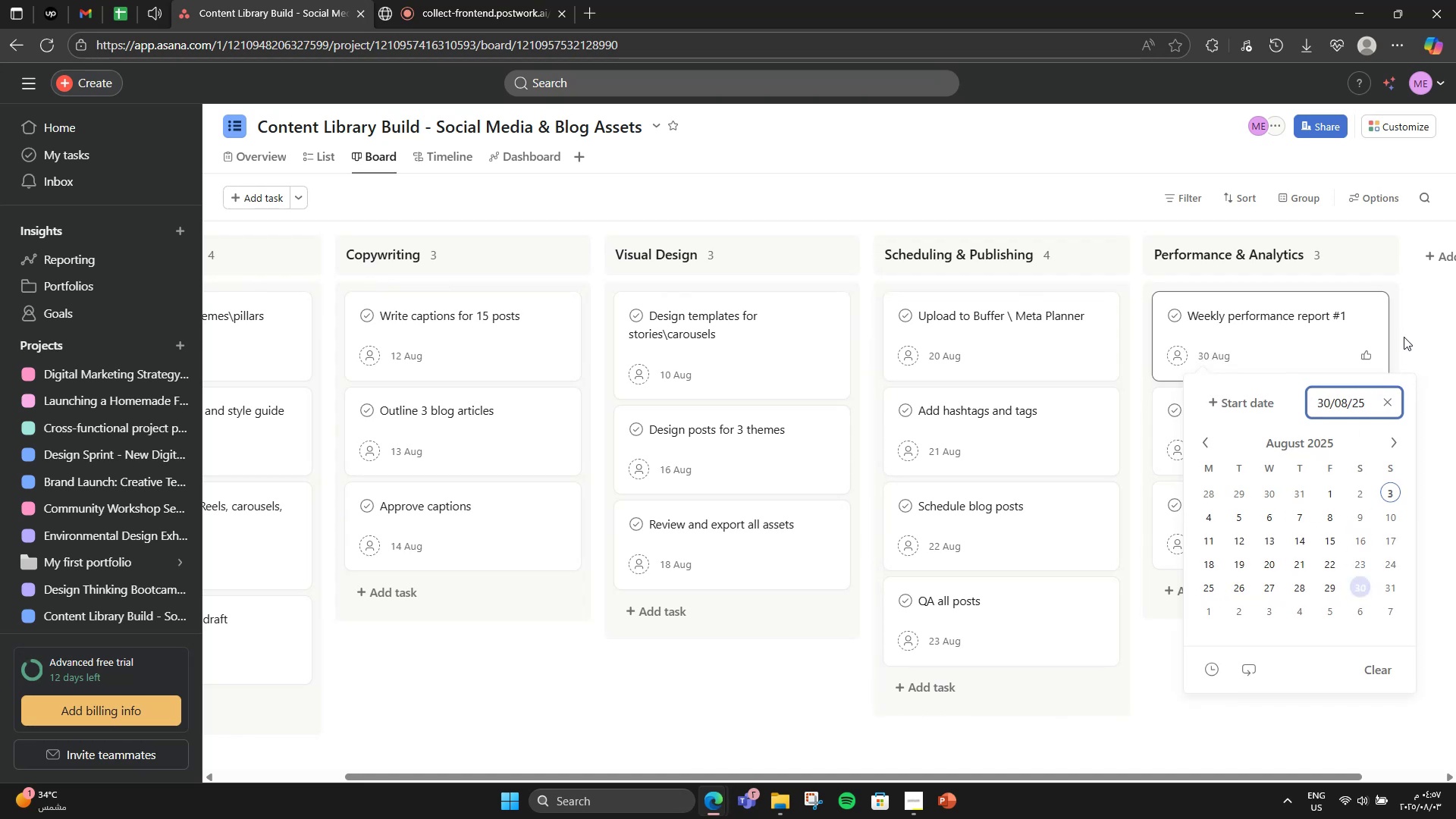 
left_click([1410, 332])
 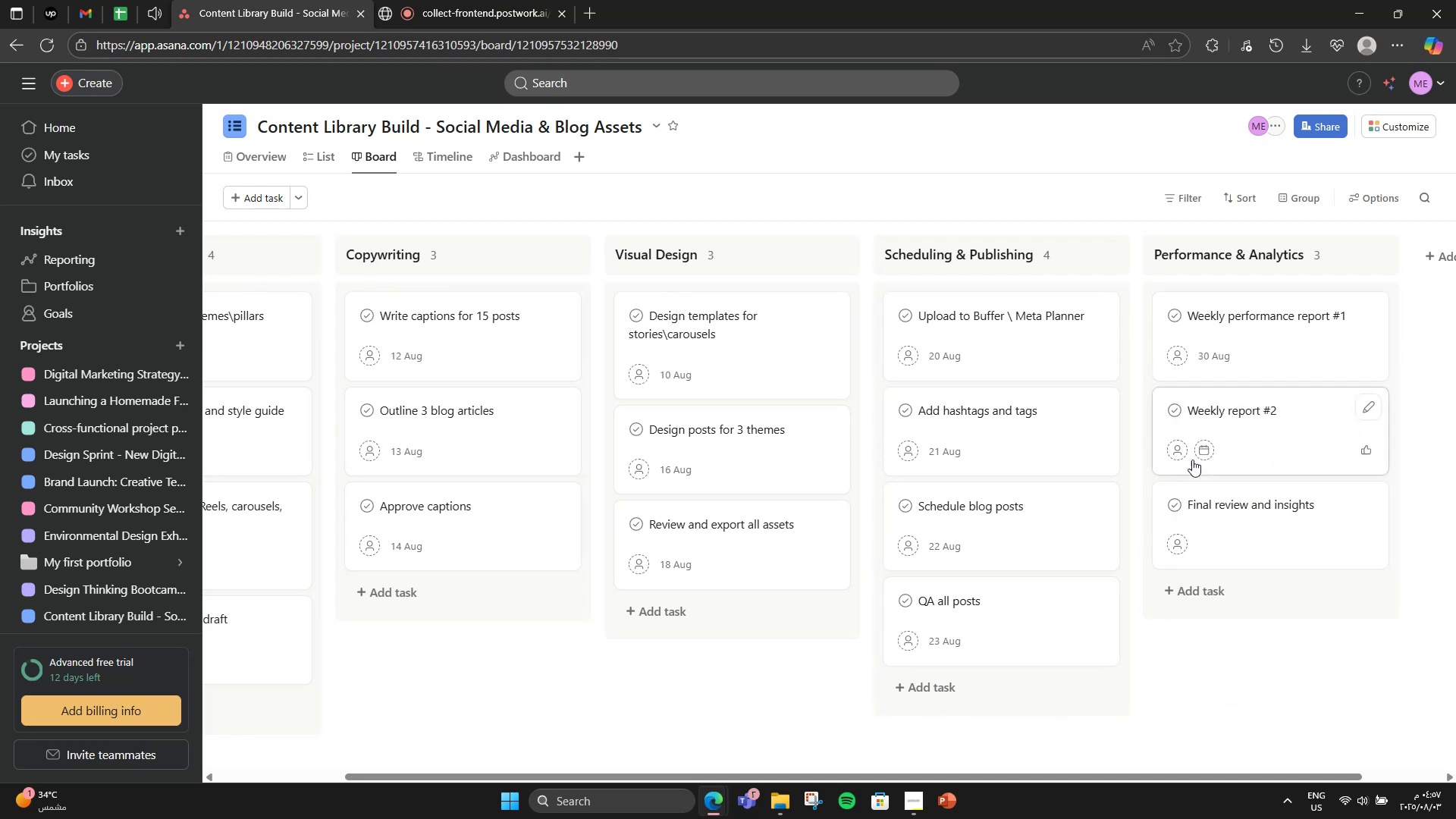 
left_click([1210, 453])
 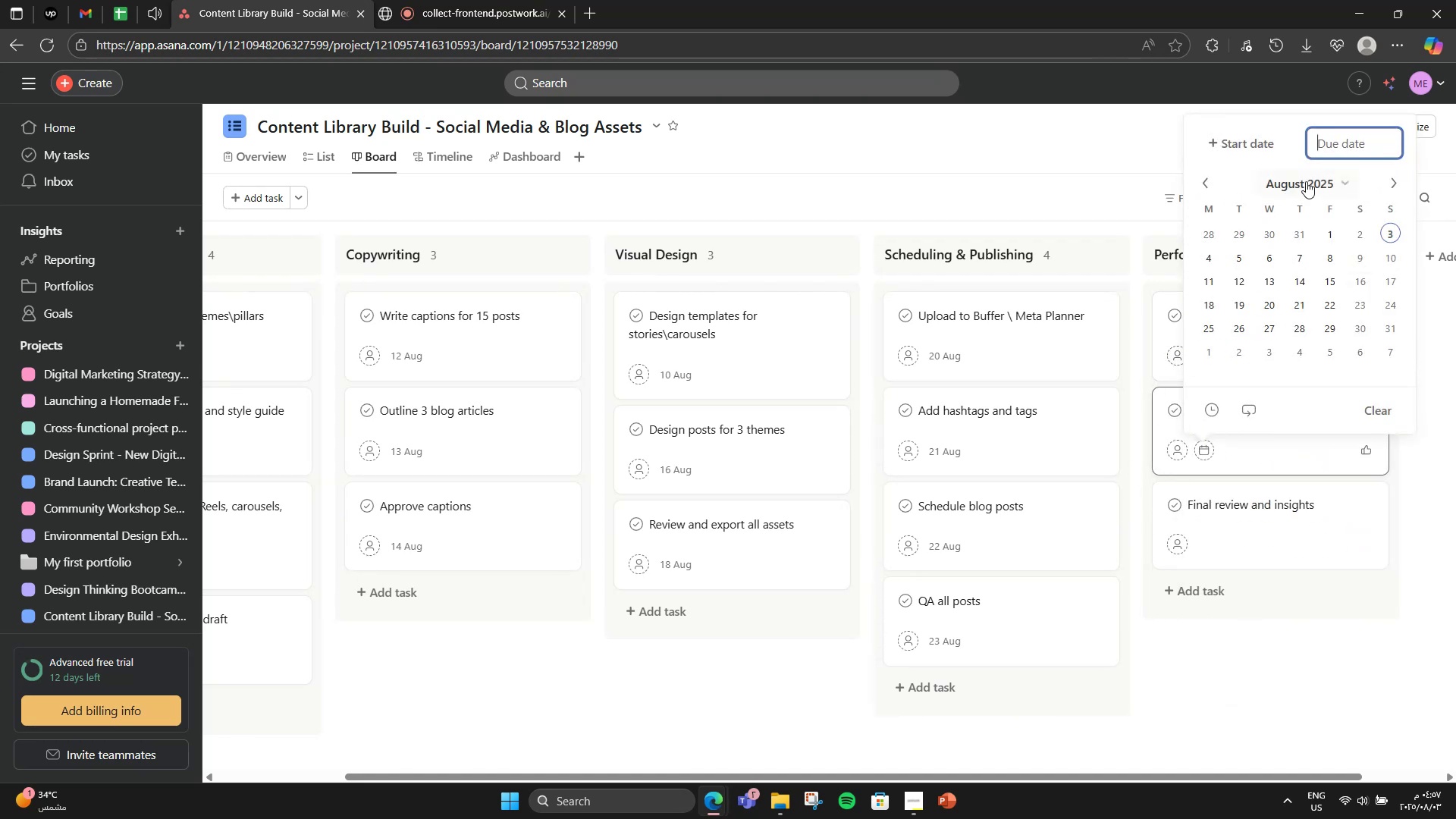 
double_click([1392, 184])
 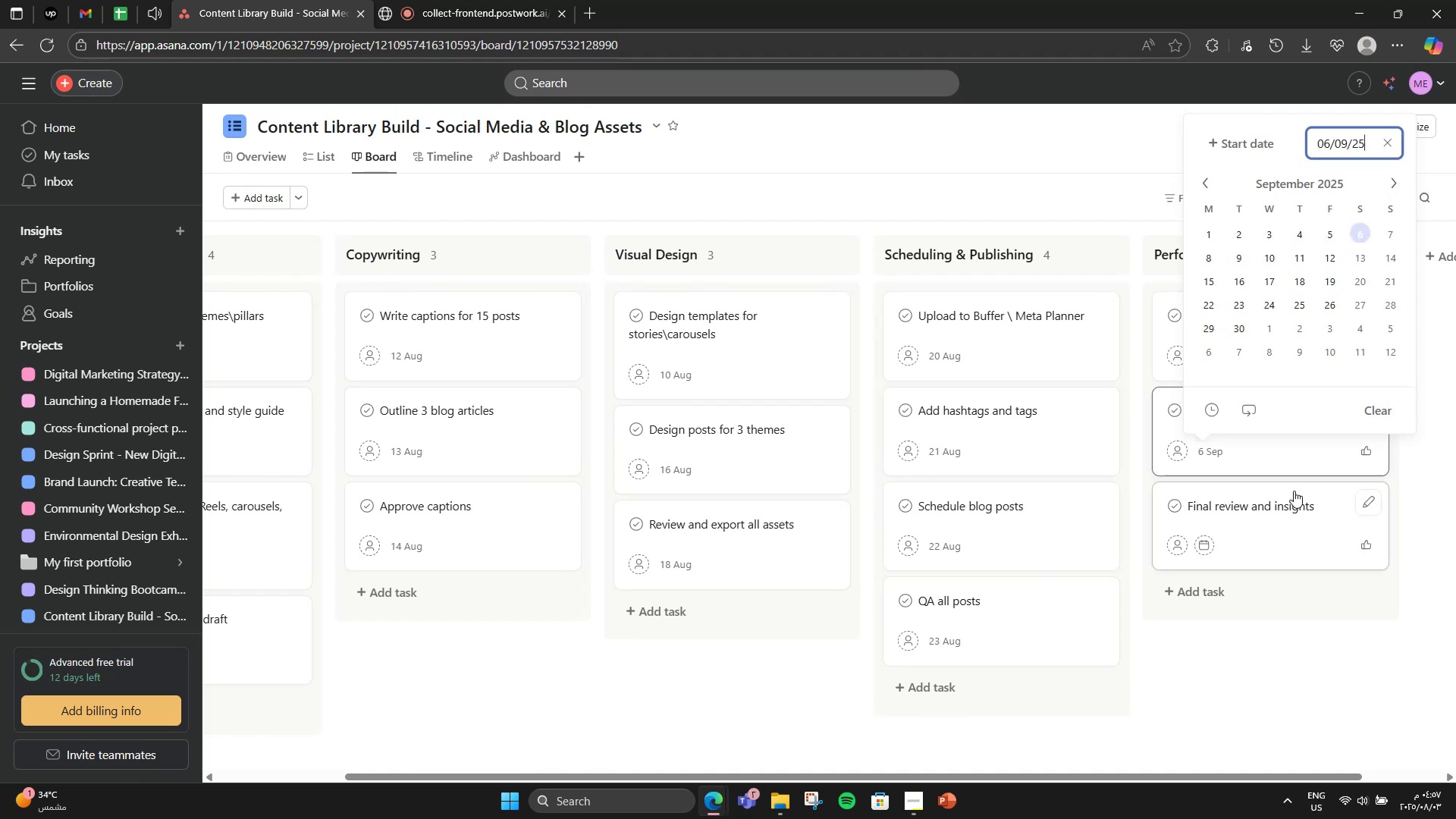 
left_click([1201, 551])
 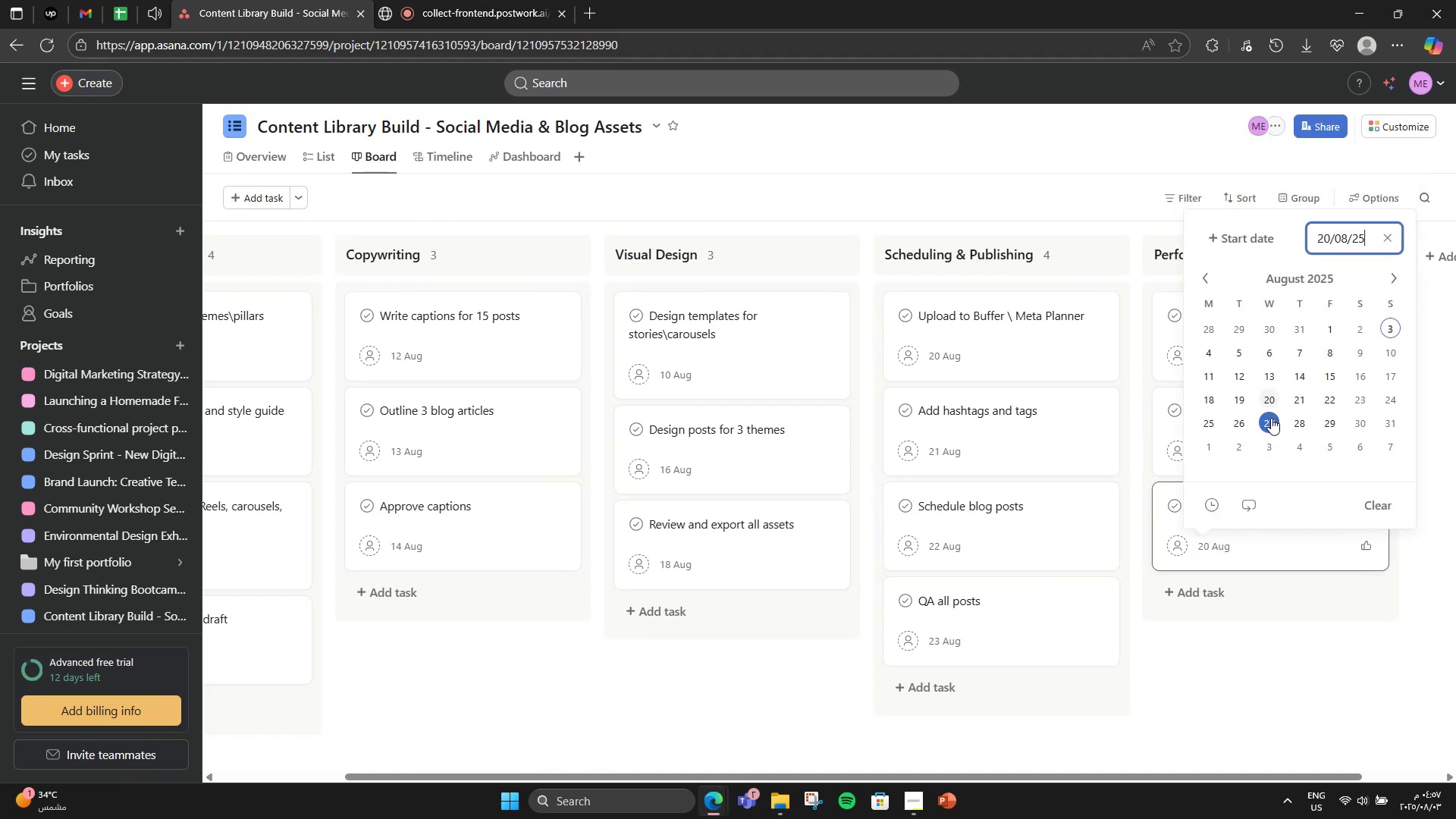 
left_click([1258, 698])
 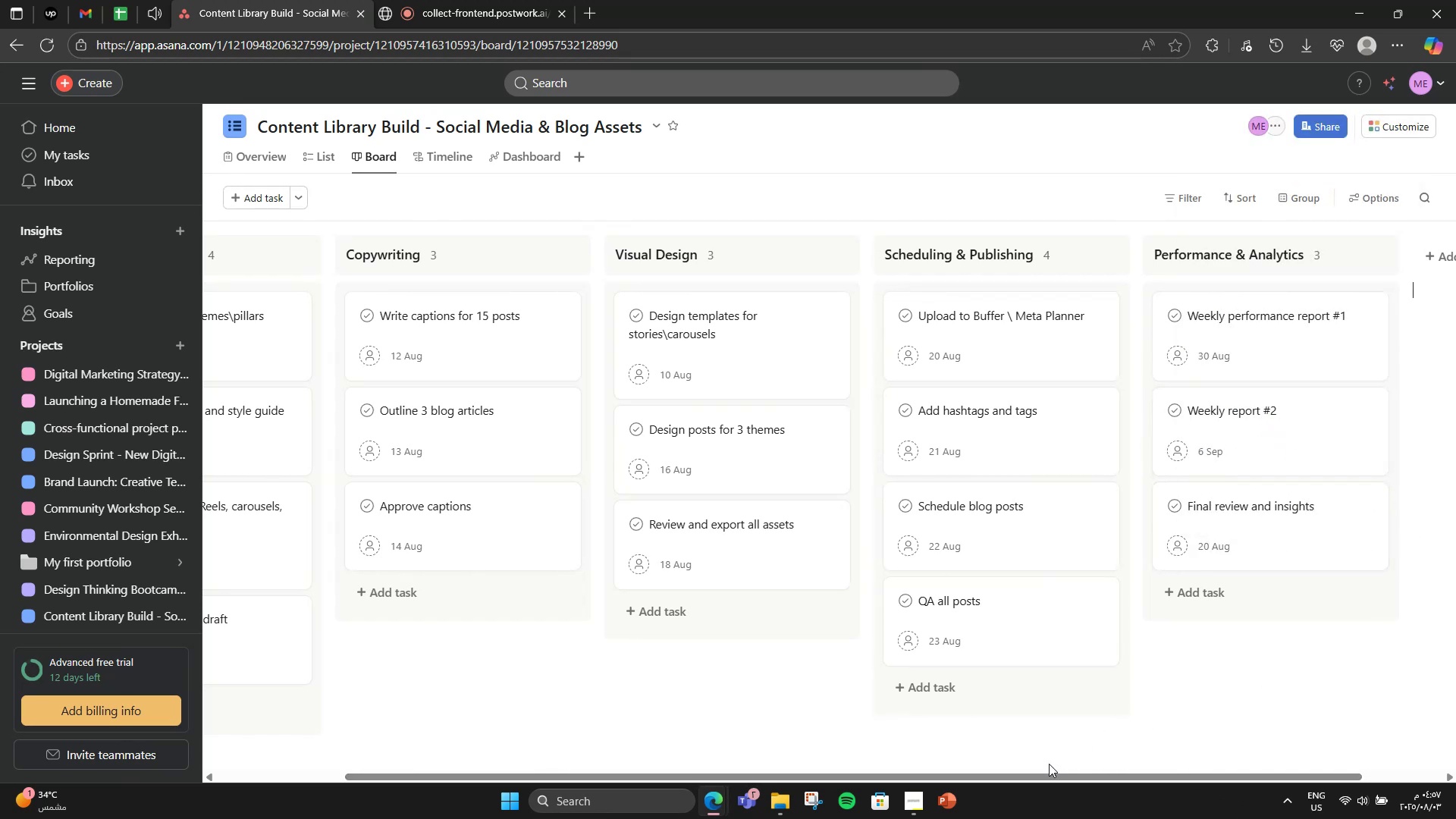 
left_click_drag(start_coordinate=[1025, 782], to_coordinate=[679, 681])
 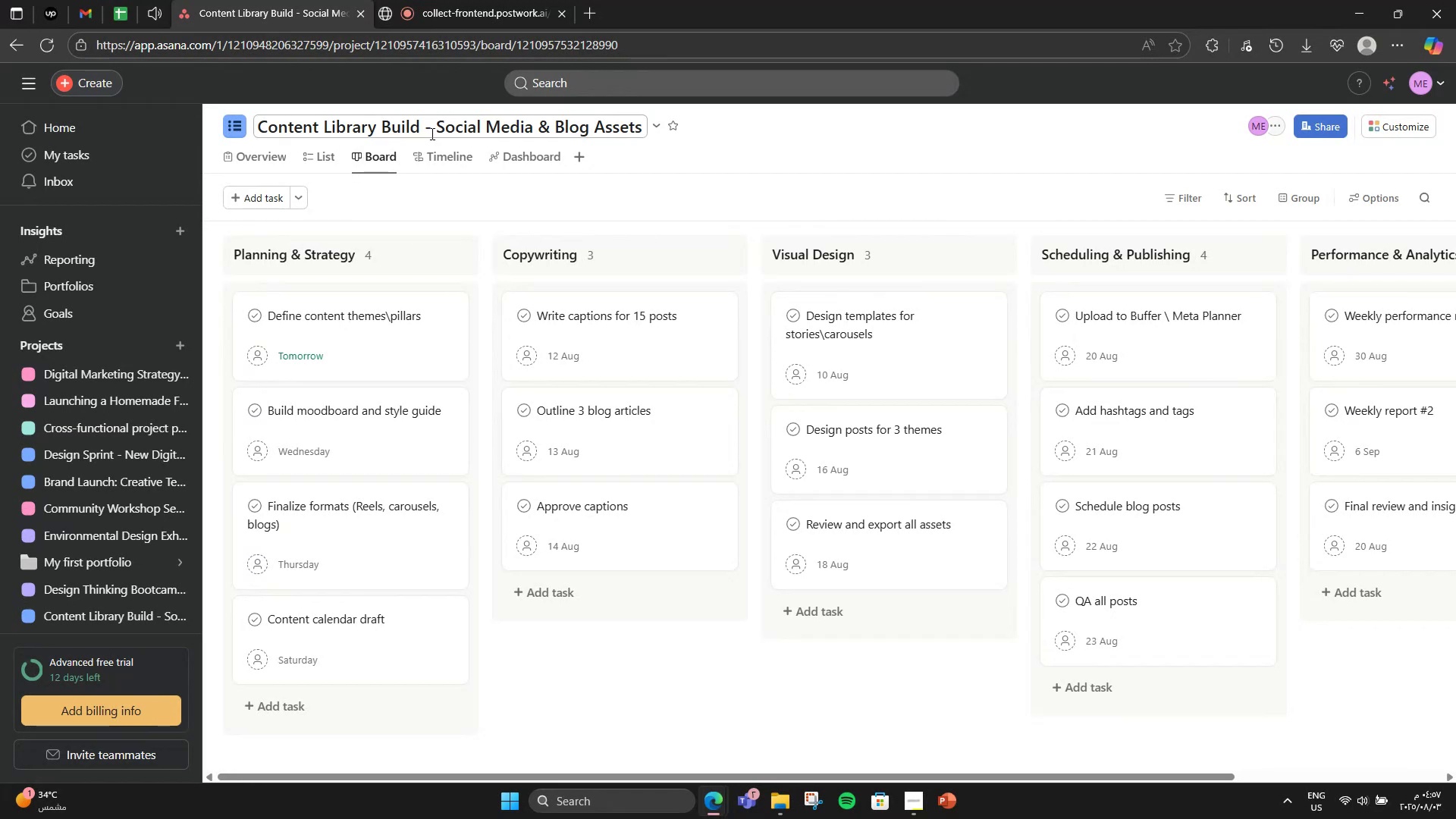 
left_click([433, 166])
 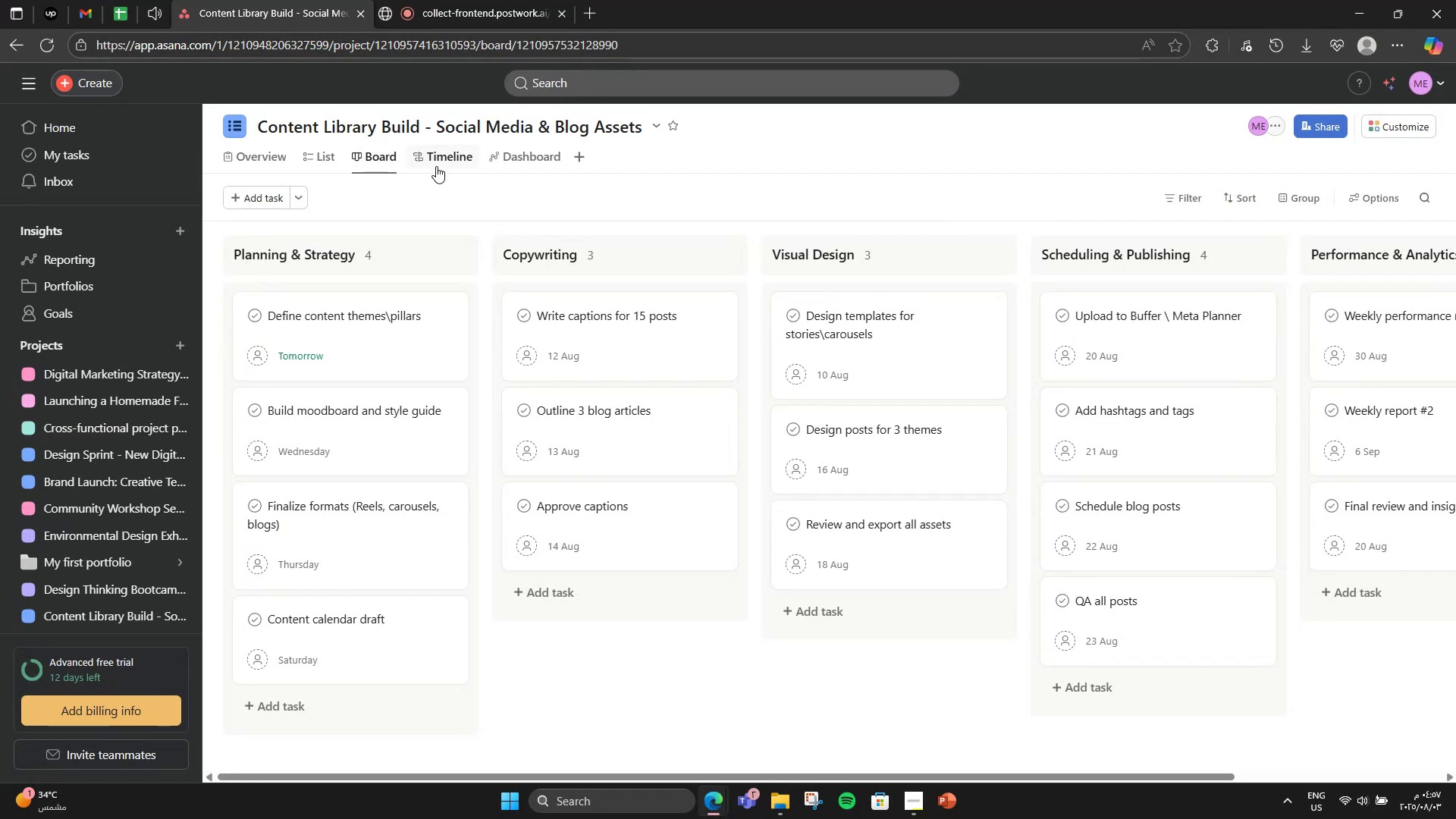 
left_click([436, 168])
 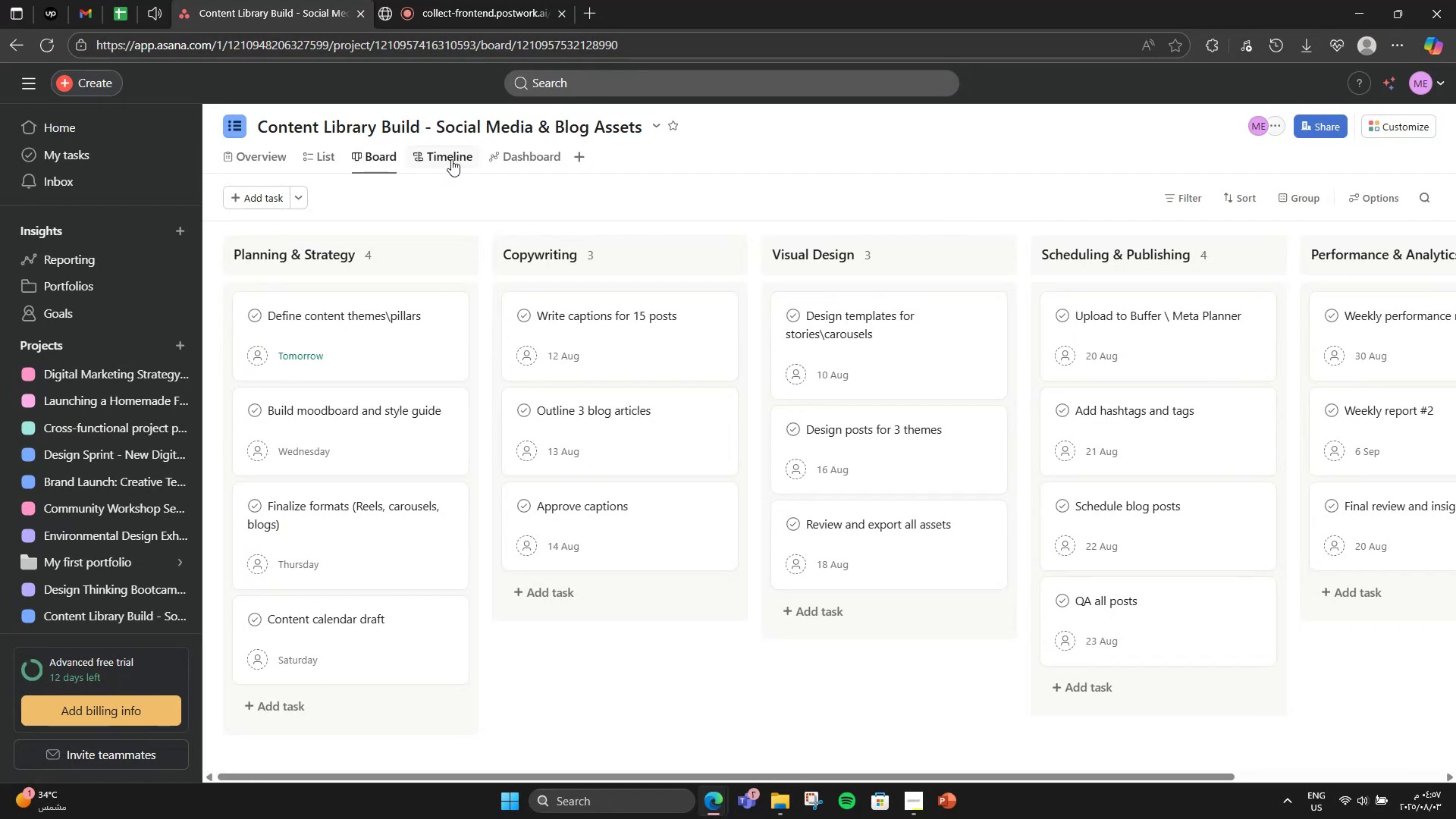 
left_click([460, 155])
 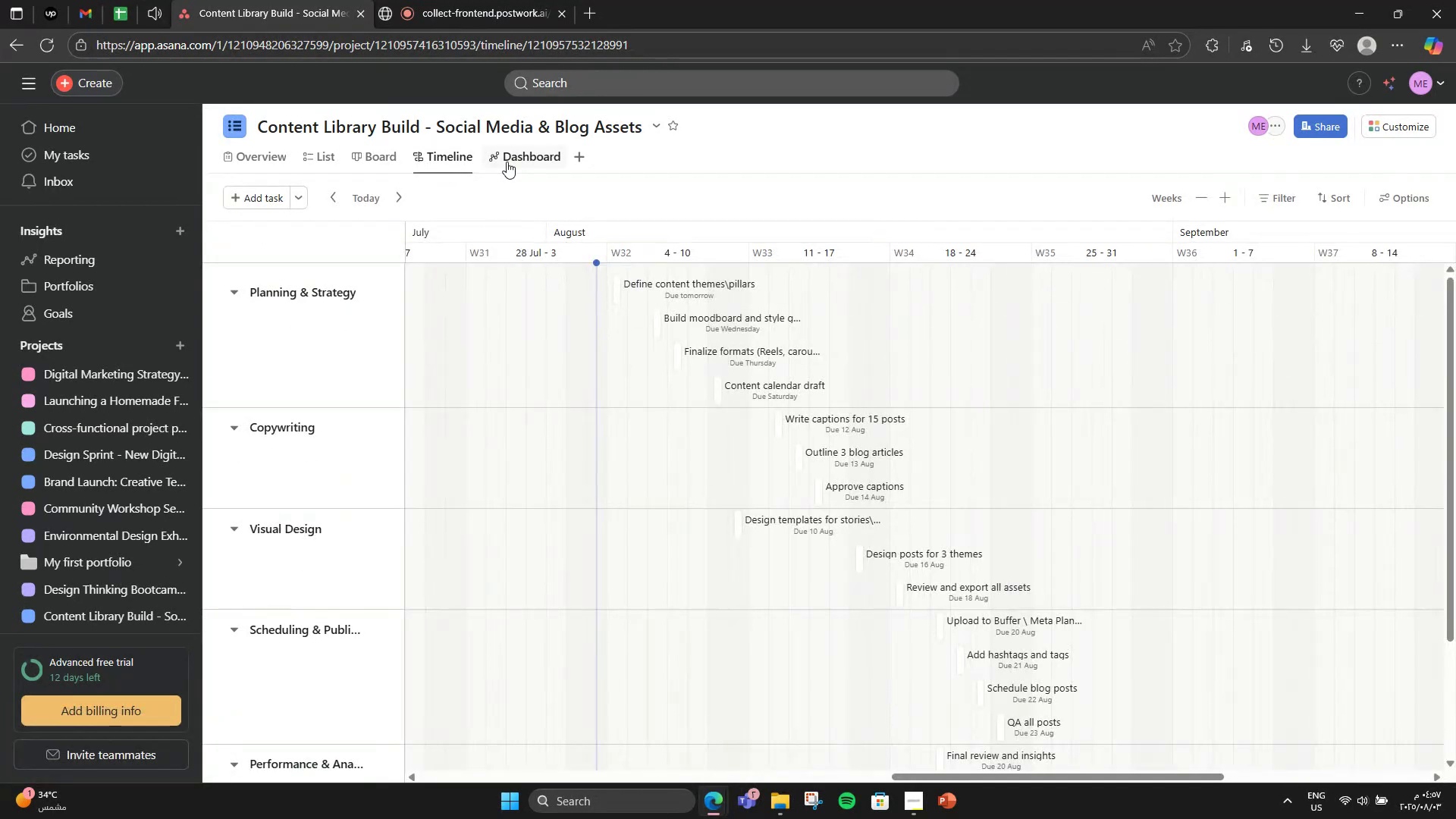 
left_click([507, 162])
 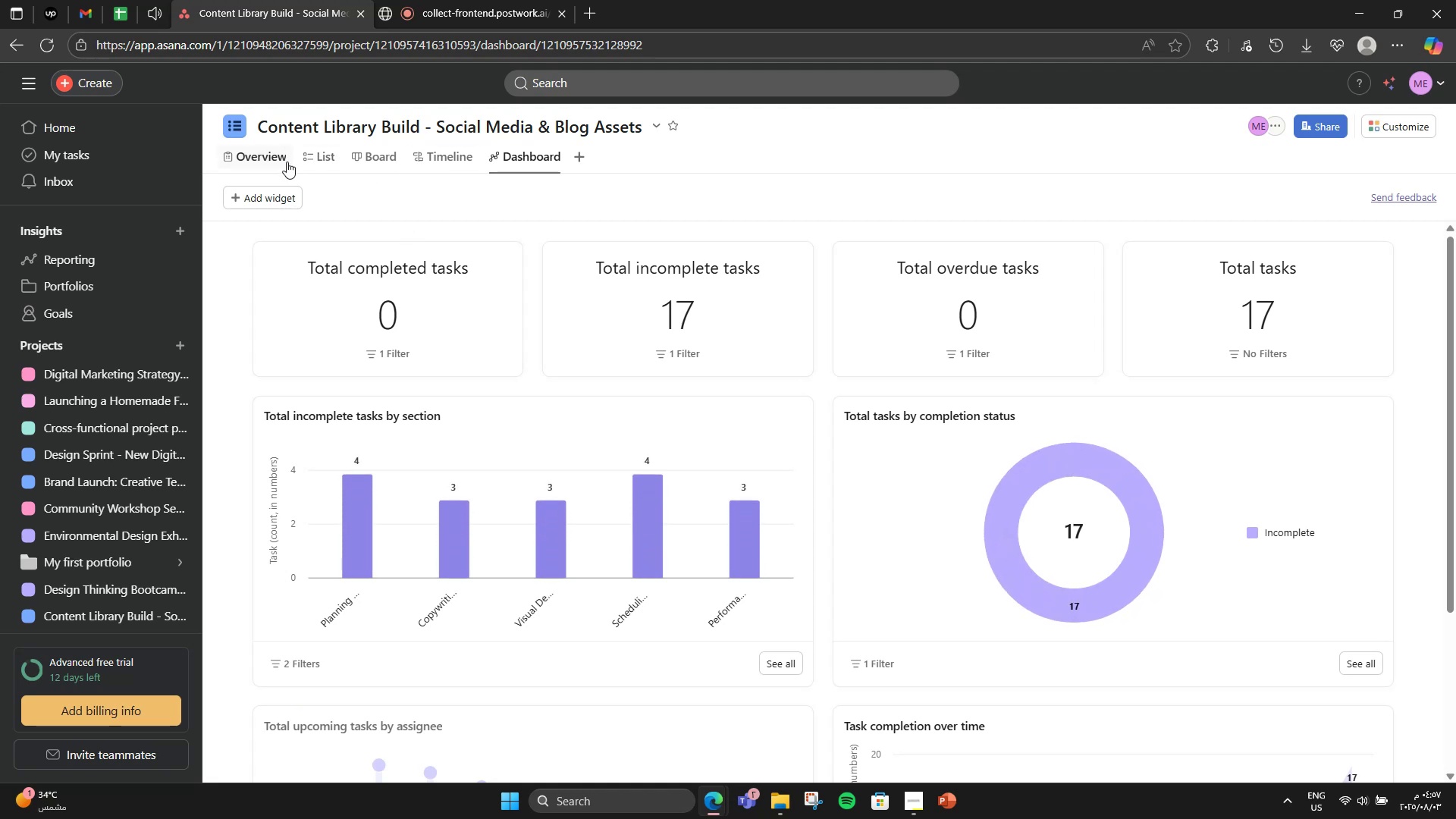 
left_click([281, 159])
 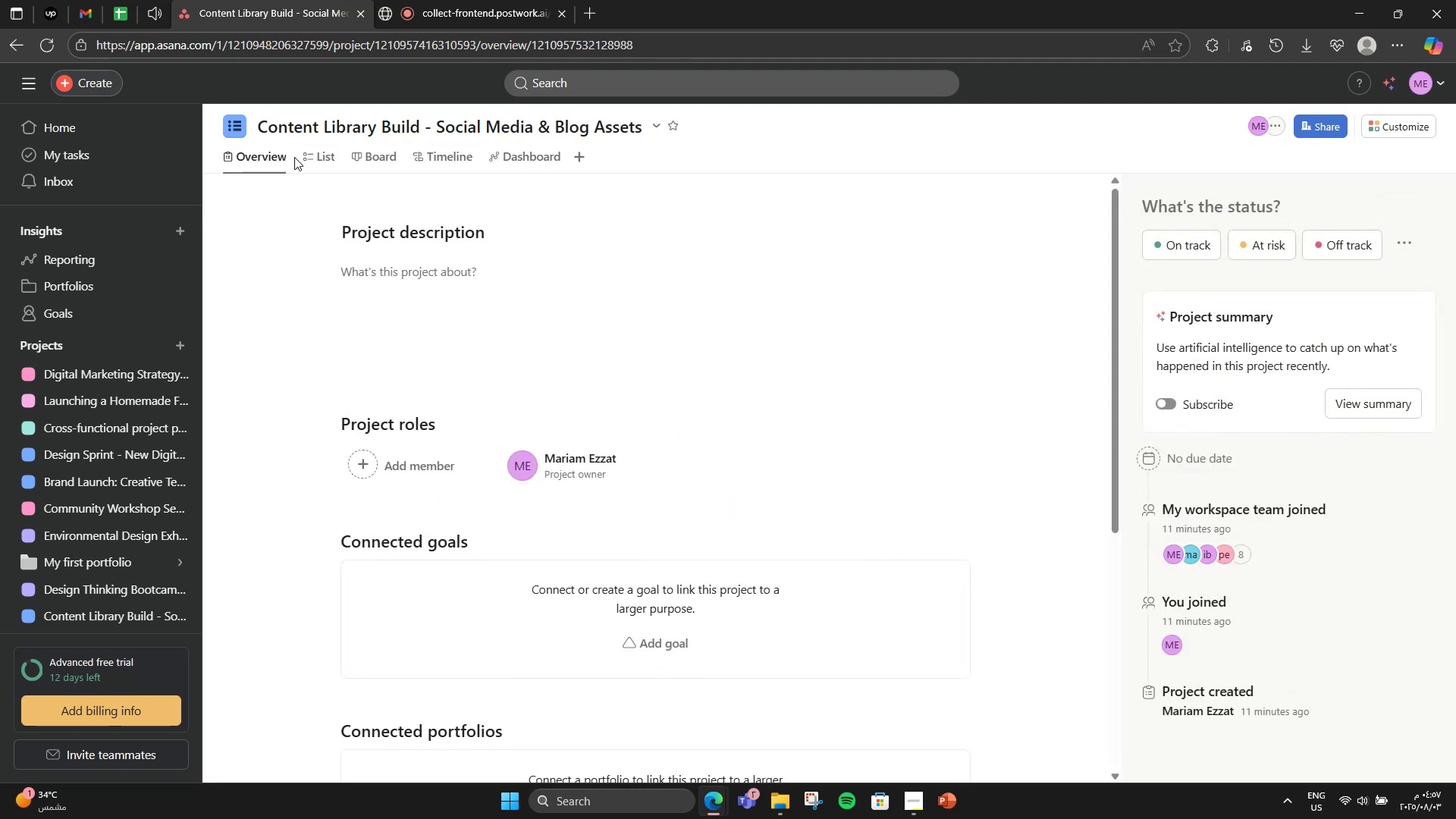 
left_click([324, 157])
 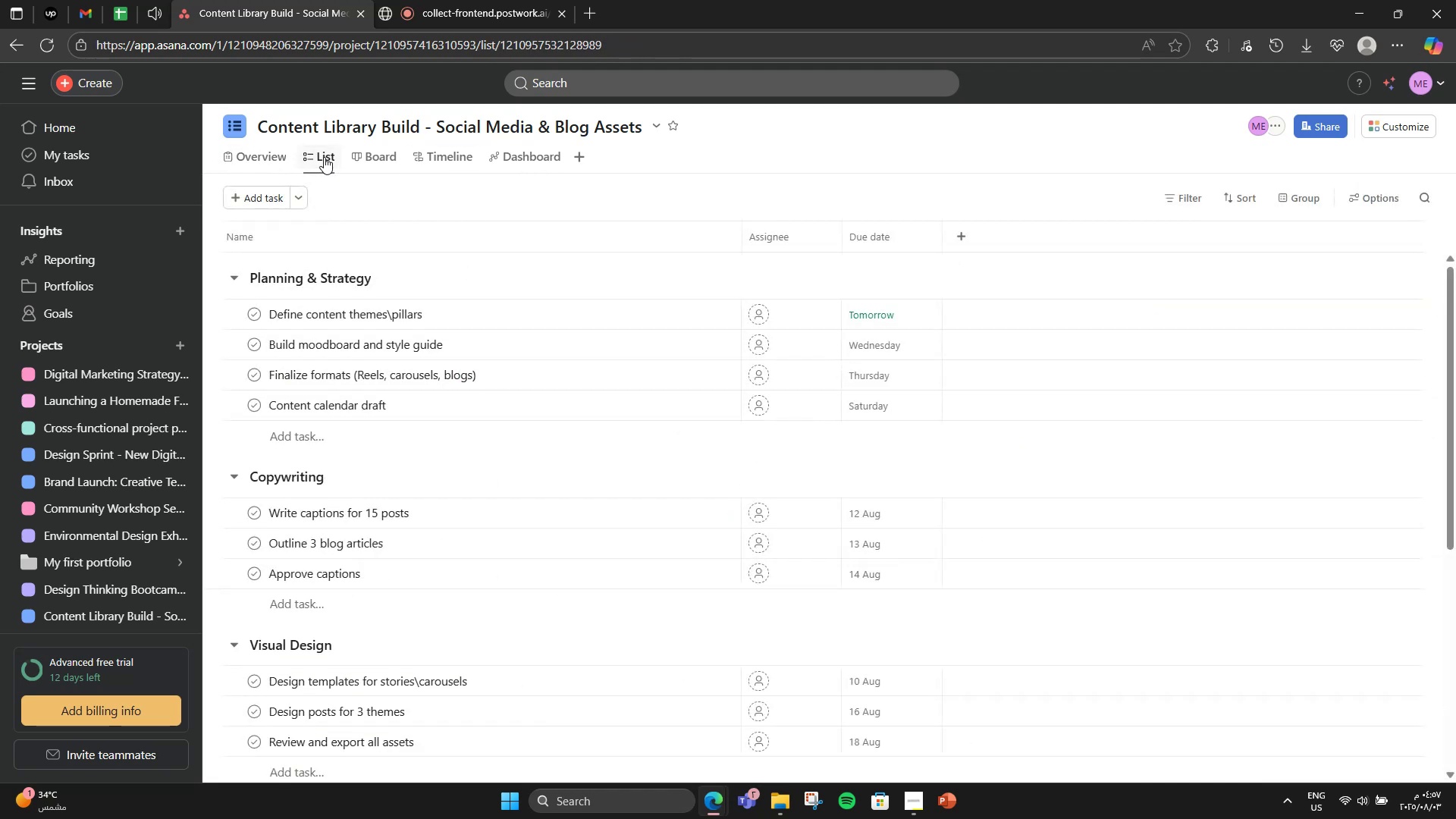 
scroll: coordinate [429, 268], scroll_direction: up, amount: 4.0
 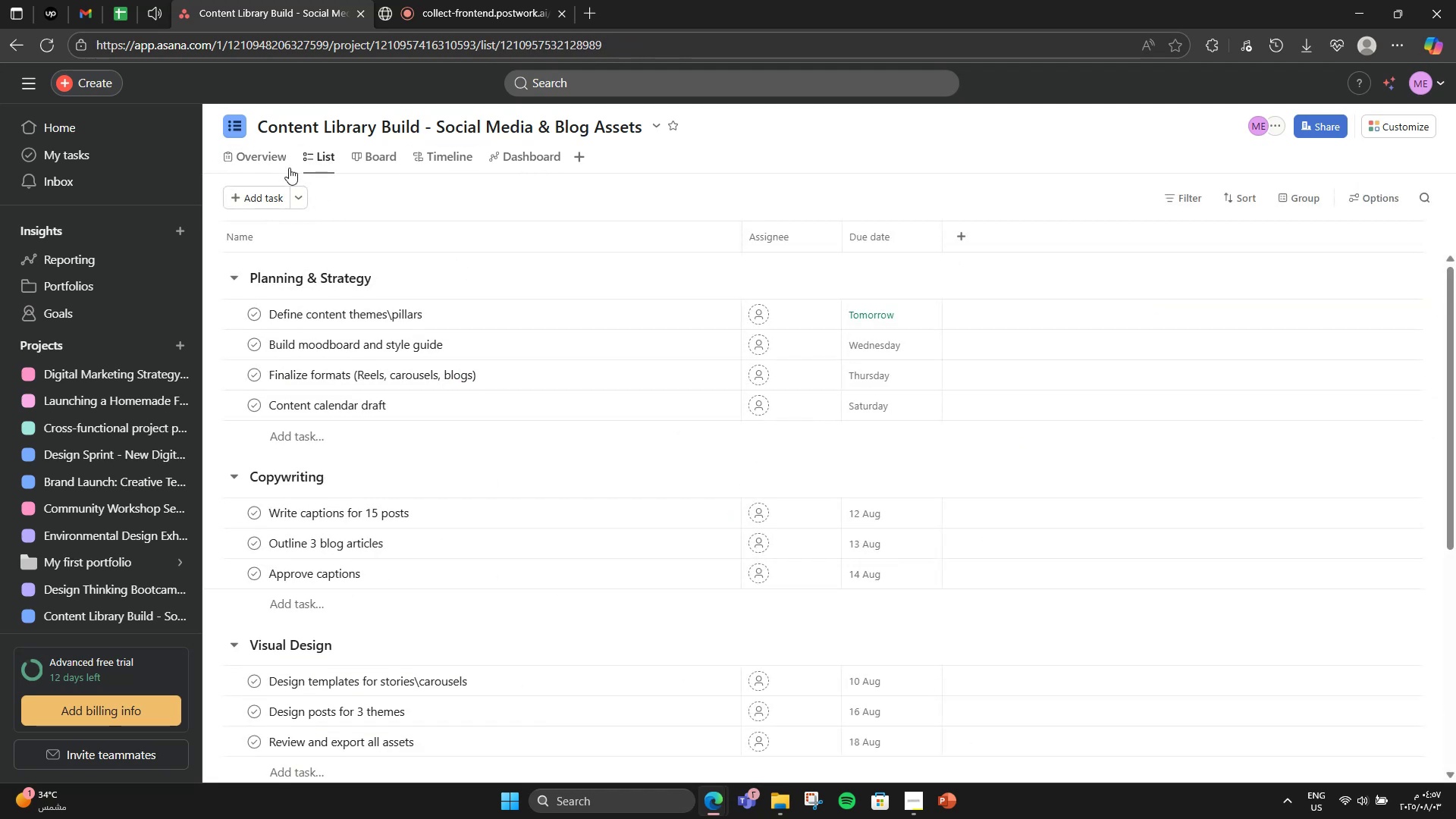 
left_click([287, 163])
 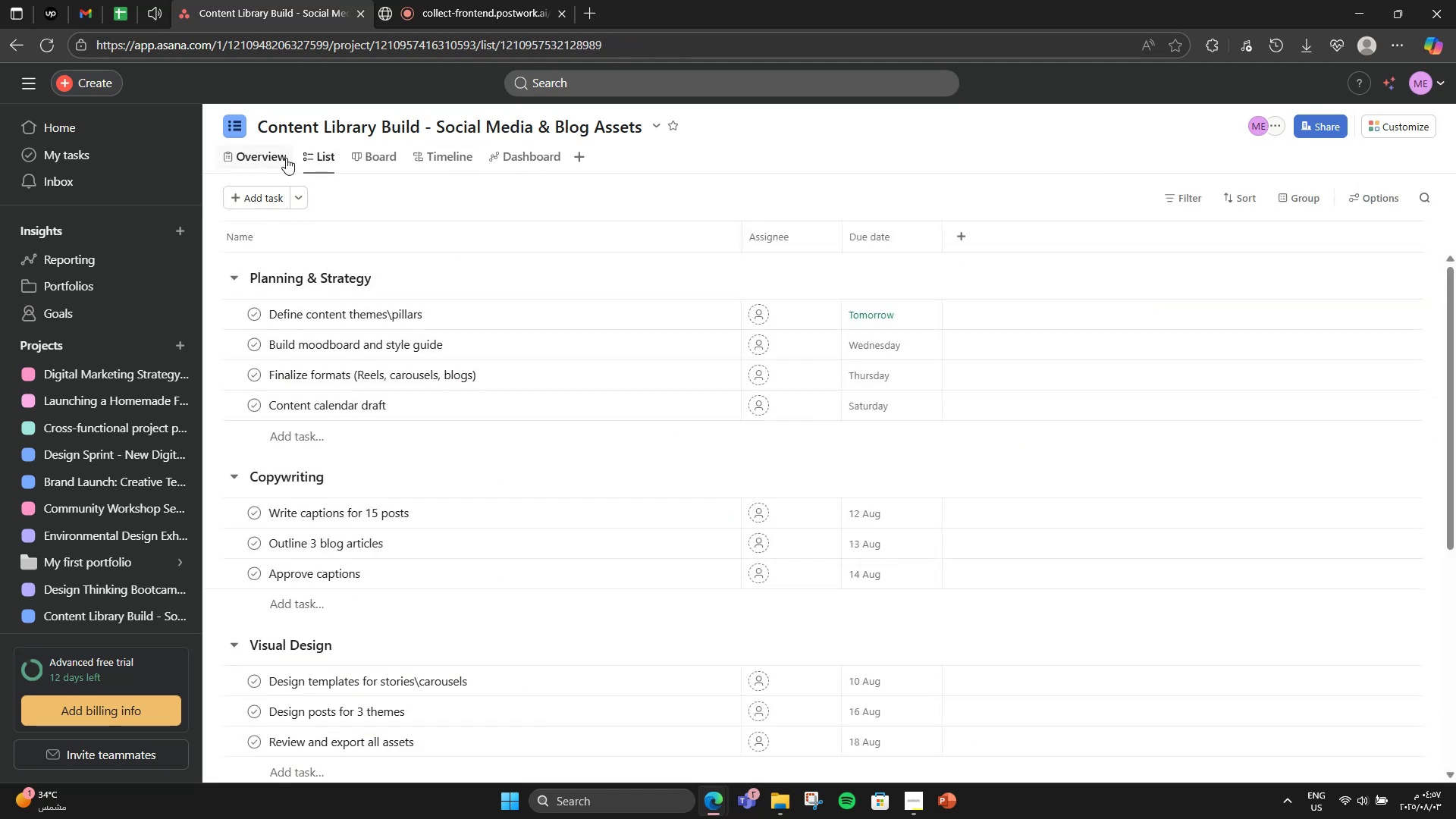 
left_click([284, 152])
 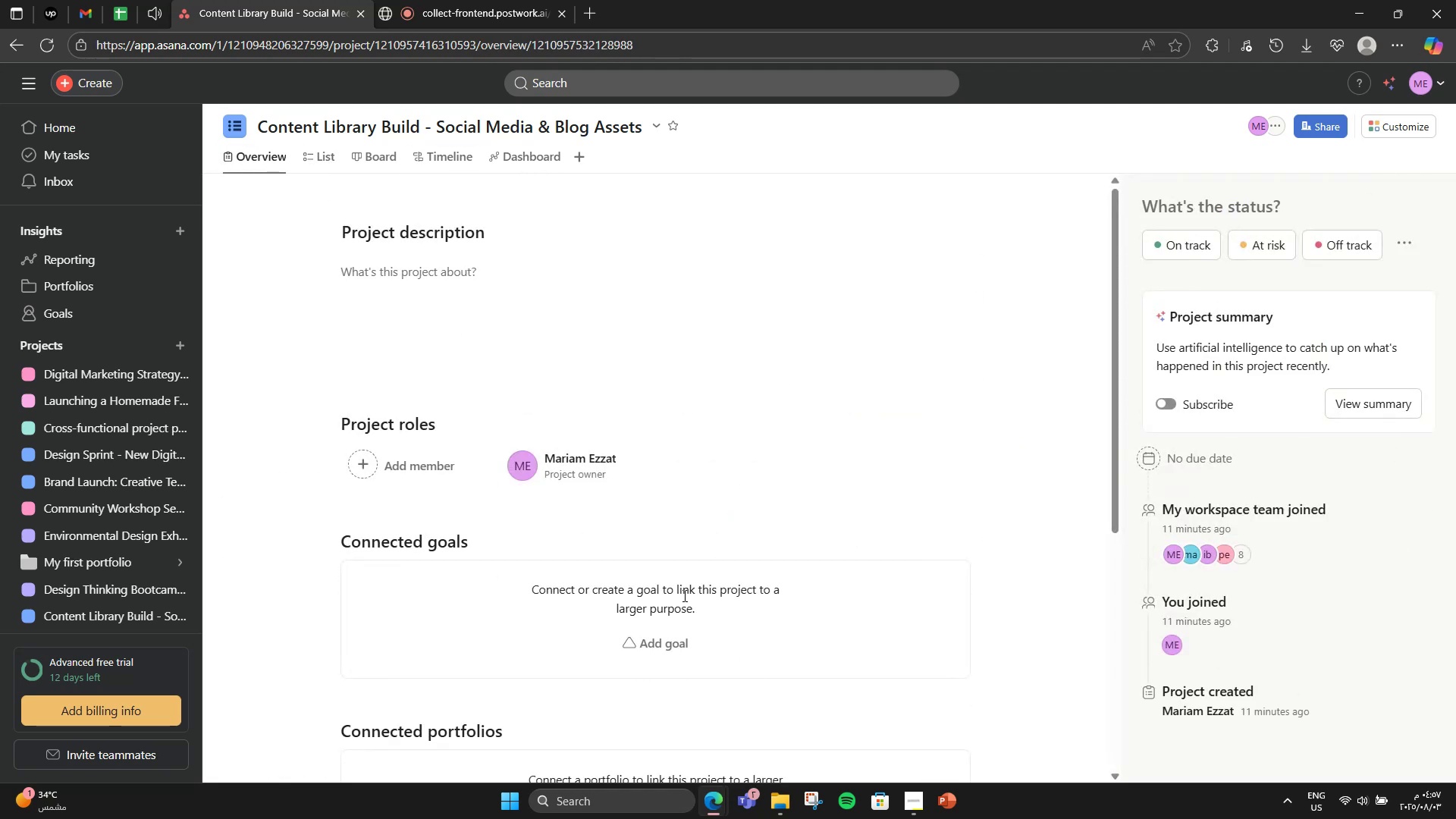 
left_click([640, 640])
 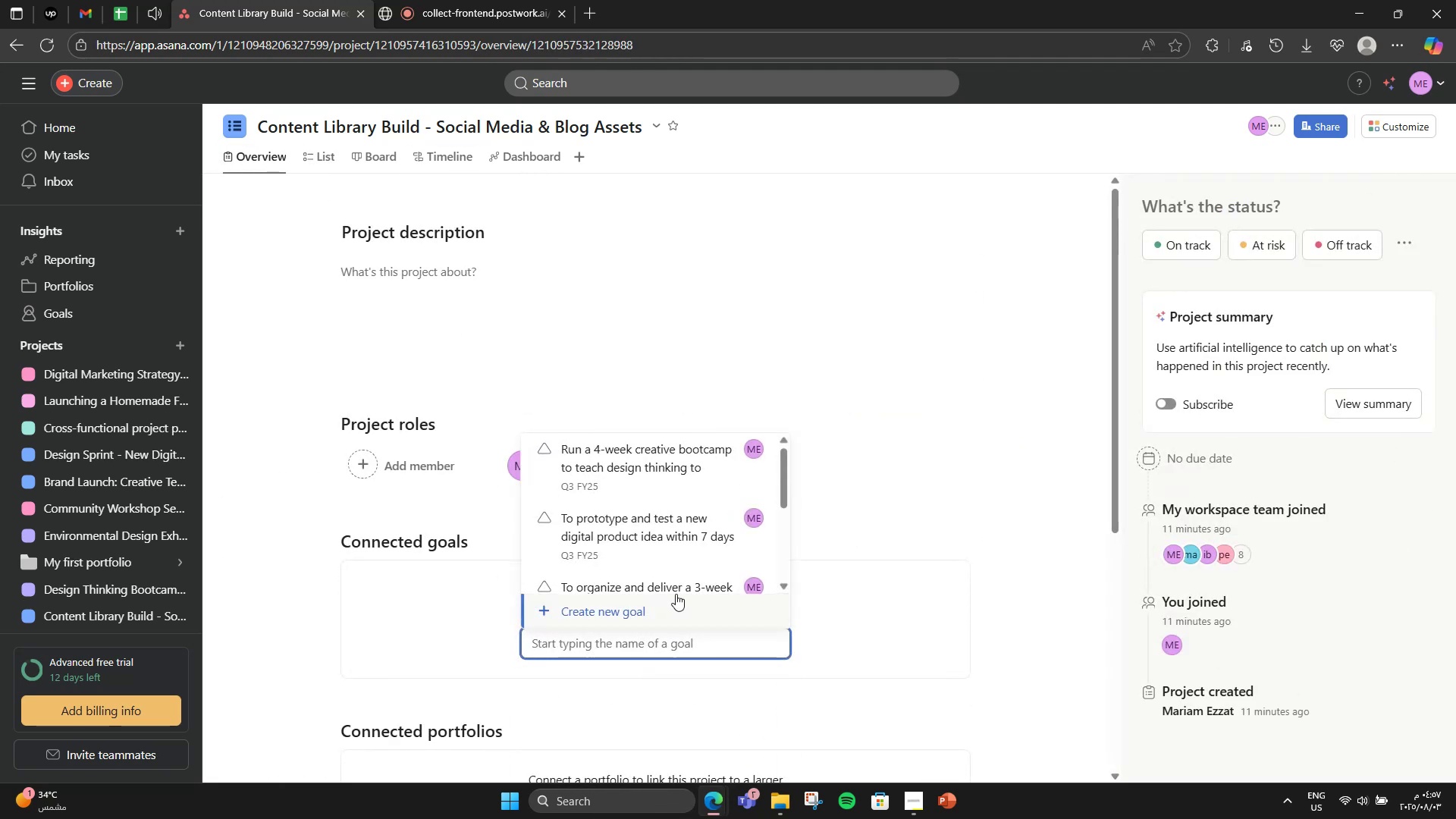 
left_click([662, 606])
 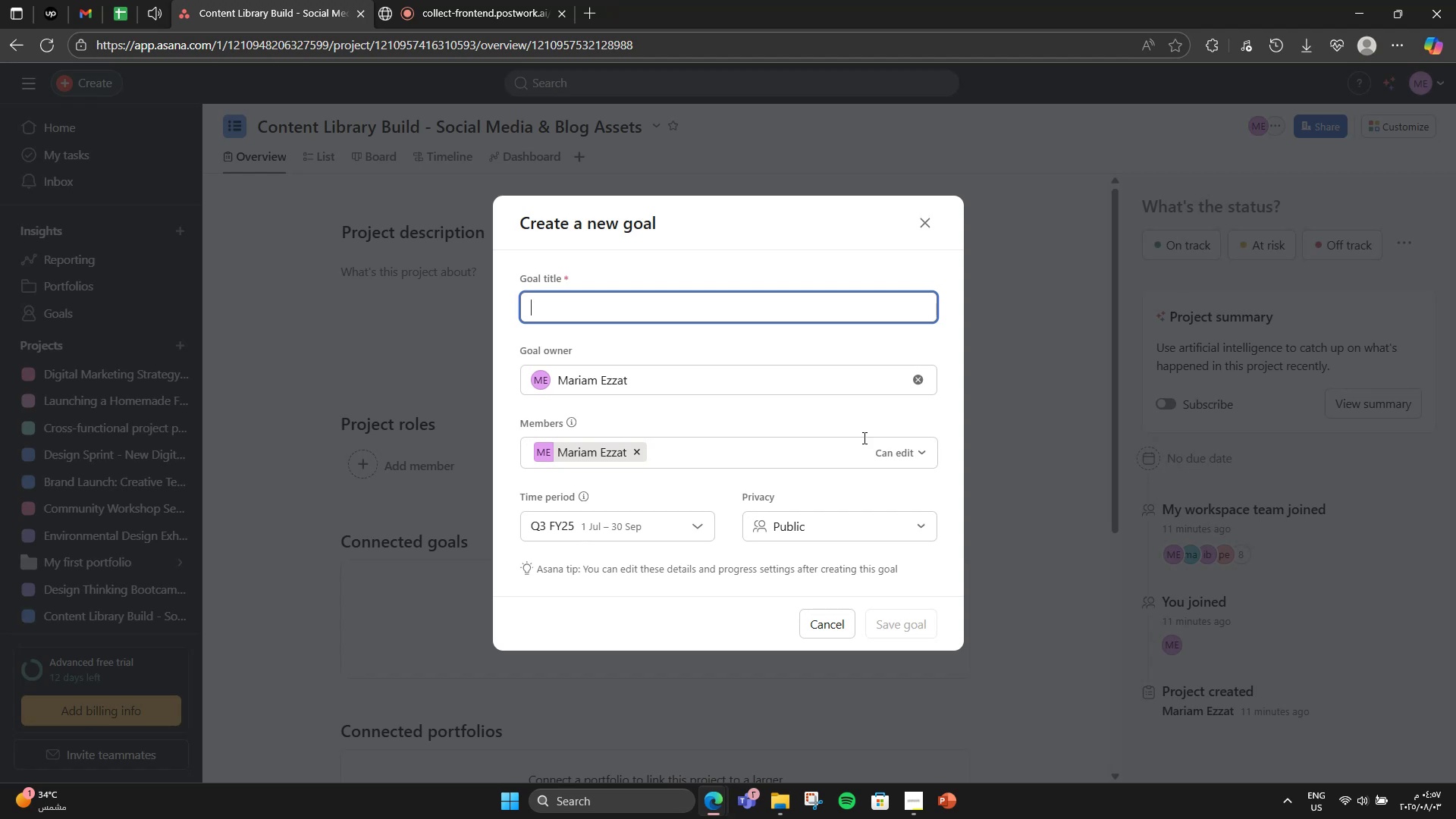 
scroll: coordinate [855, 441], scroll_direction: down, amount: 4.0
 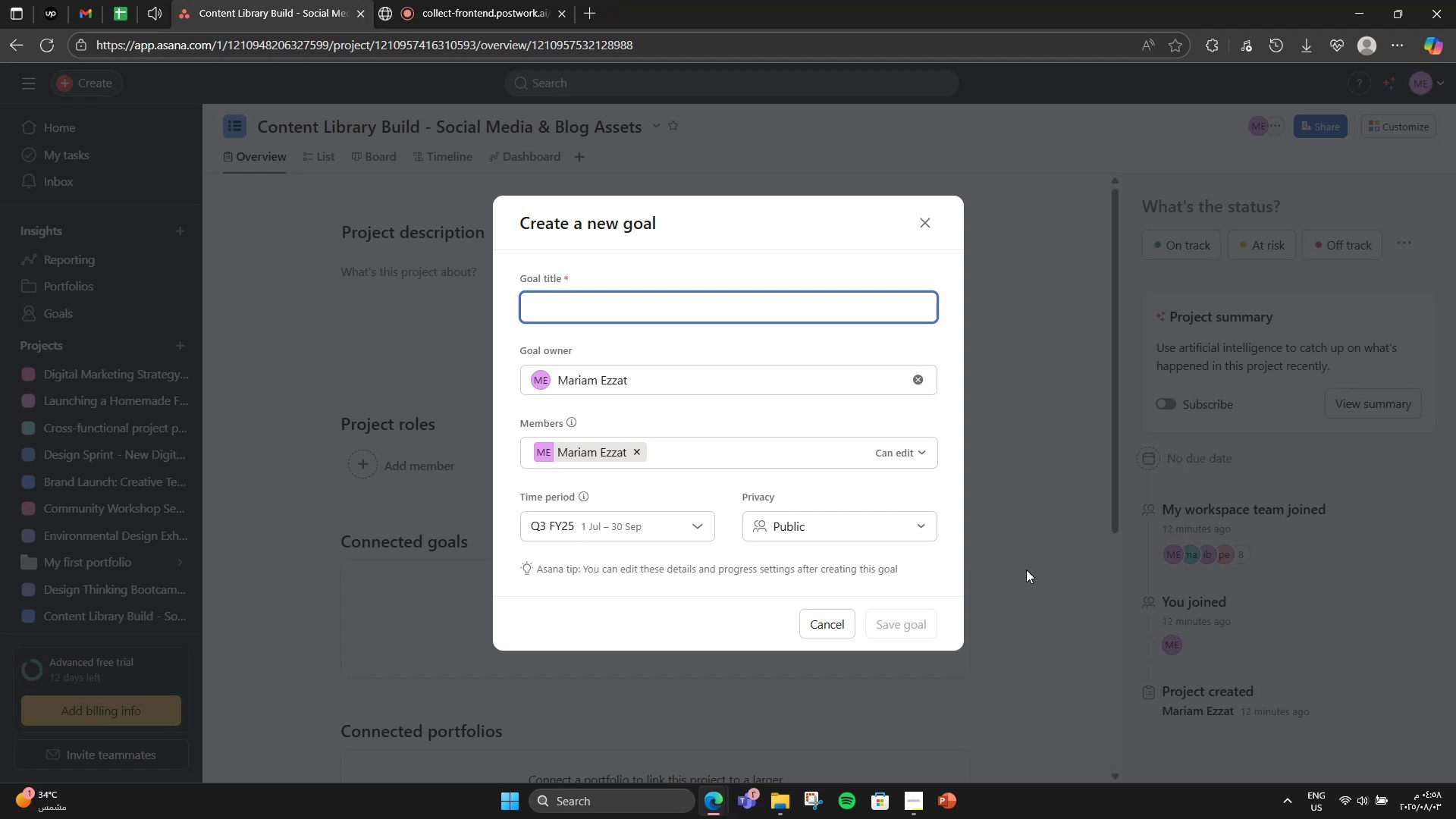 
wait(6.6)
 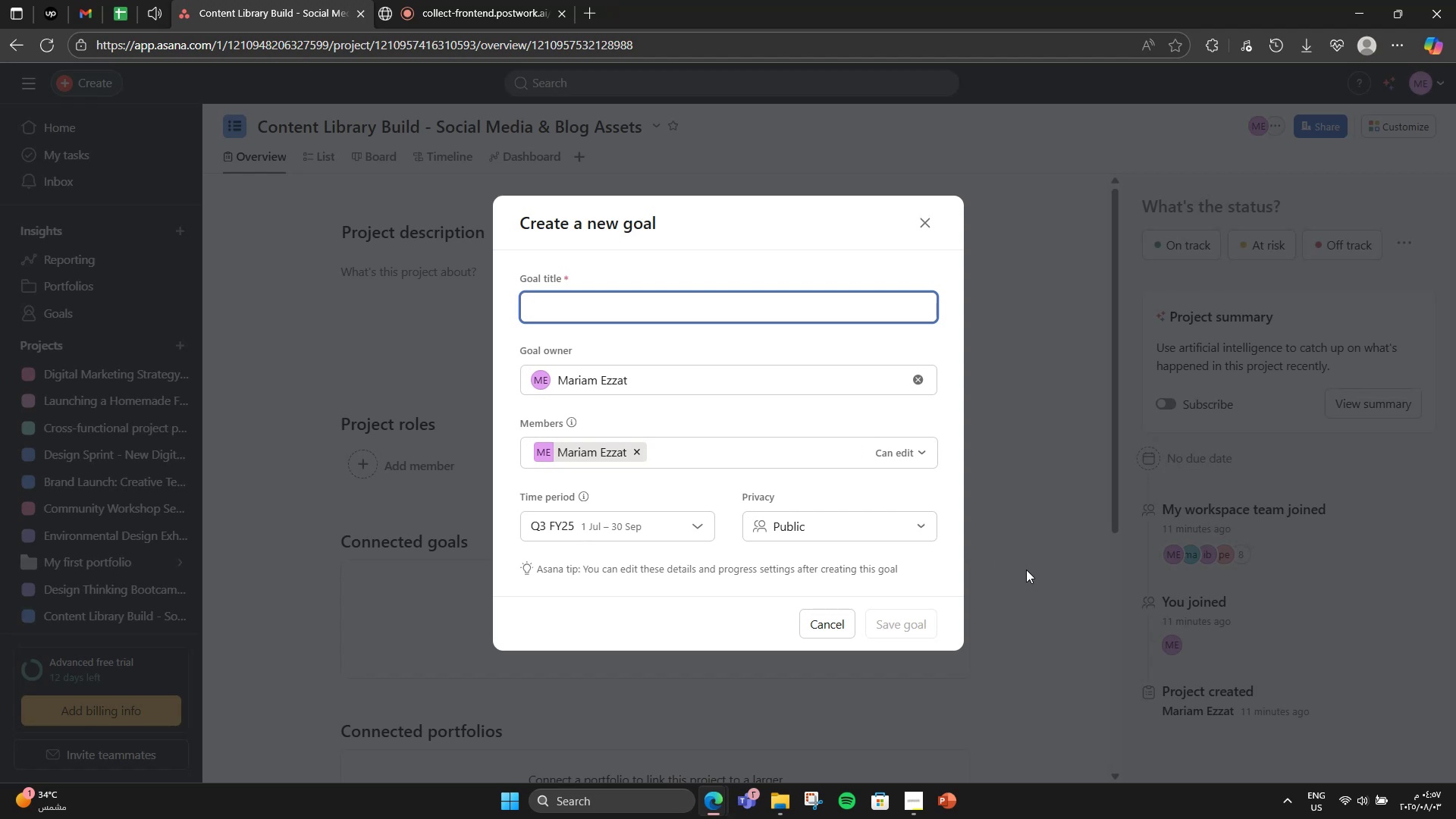 
type(Build a 3-month content library branded visulas )
key(Backspace)
key(Backspace)
key(Backspace)
key(Backspace)
type(als )
key(Backspace)
type(, captions, and blog posts for instagram, Behance, and website)
 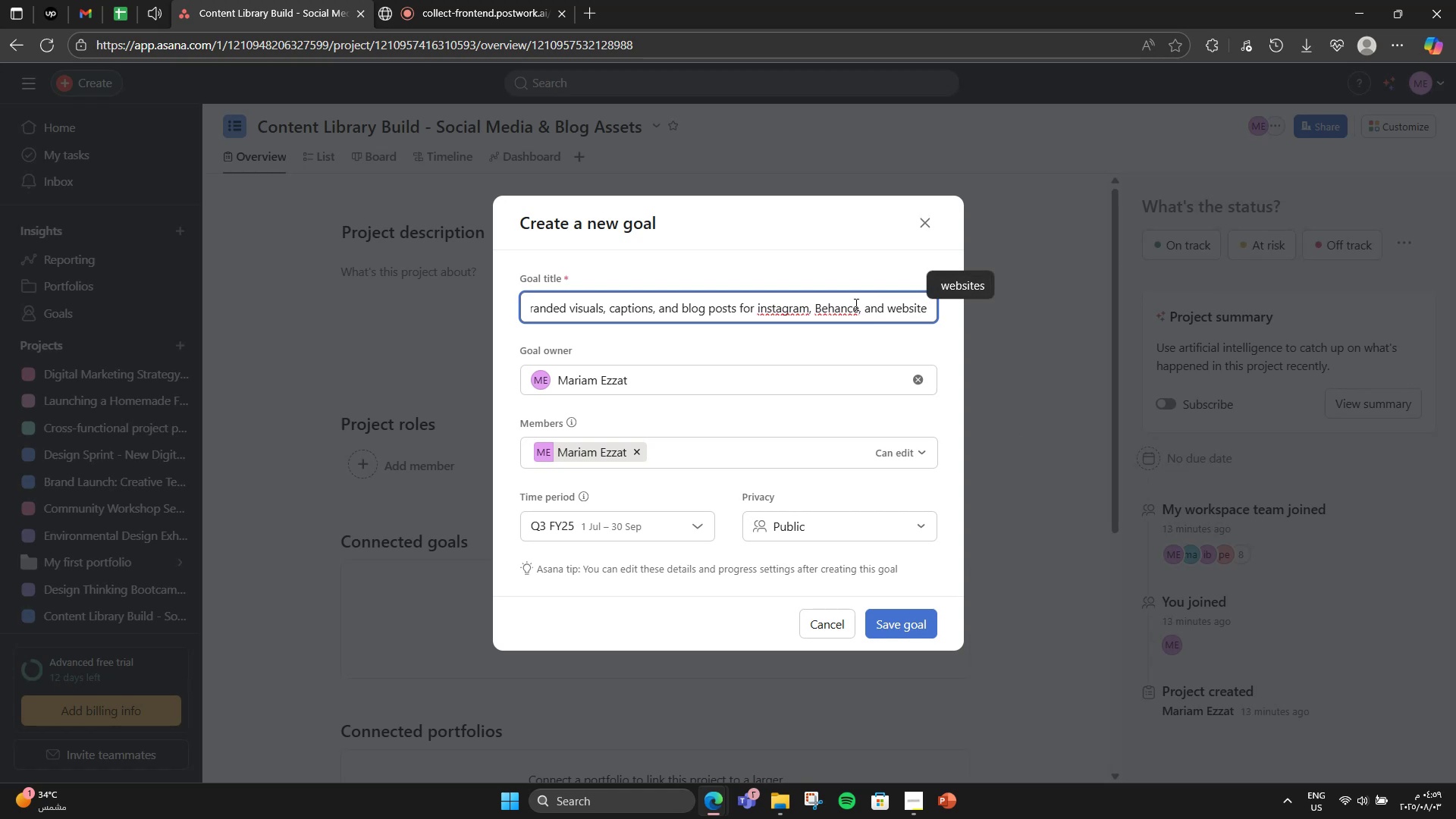 
left_click([843, 299])
 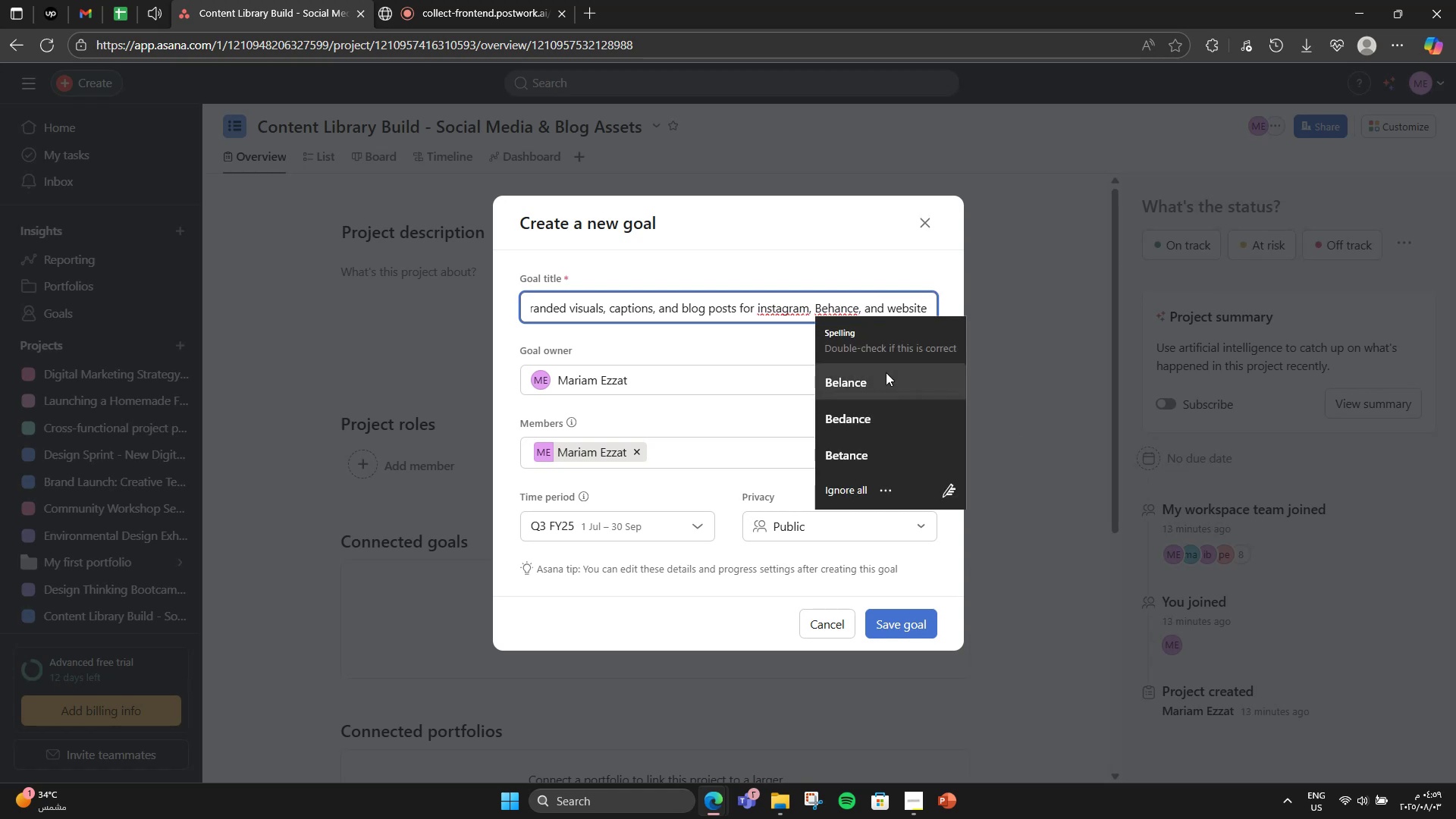 
left_click([899, 376])
 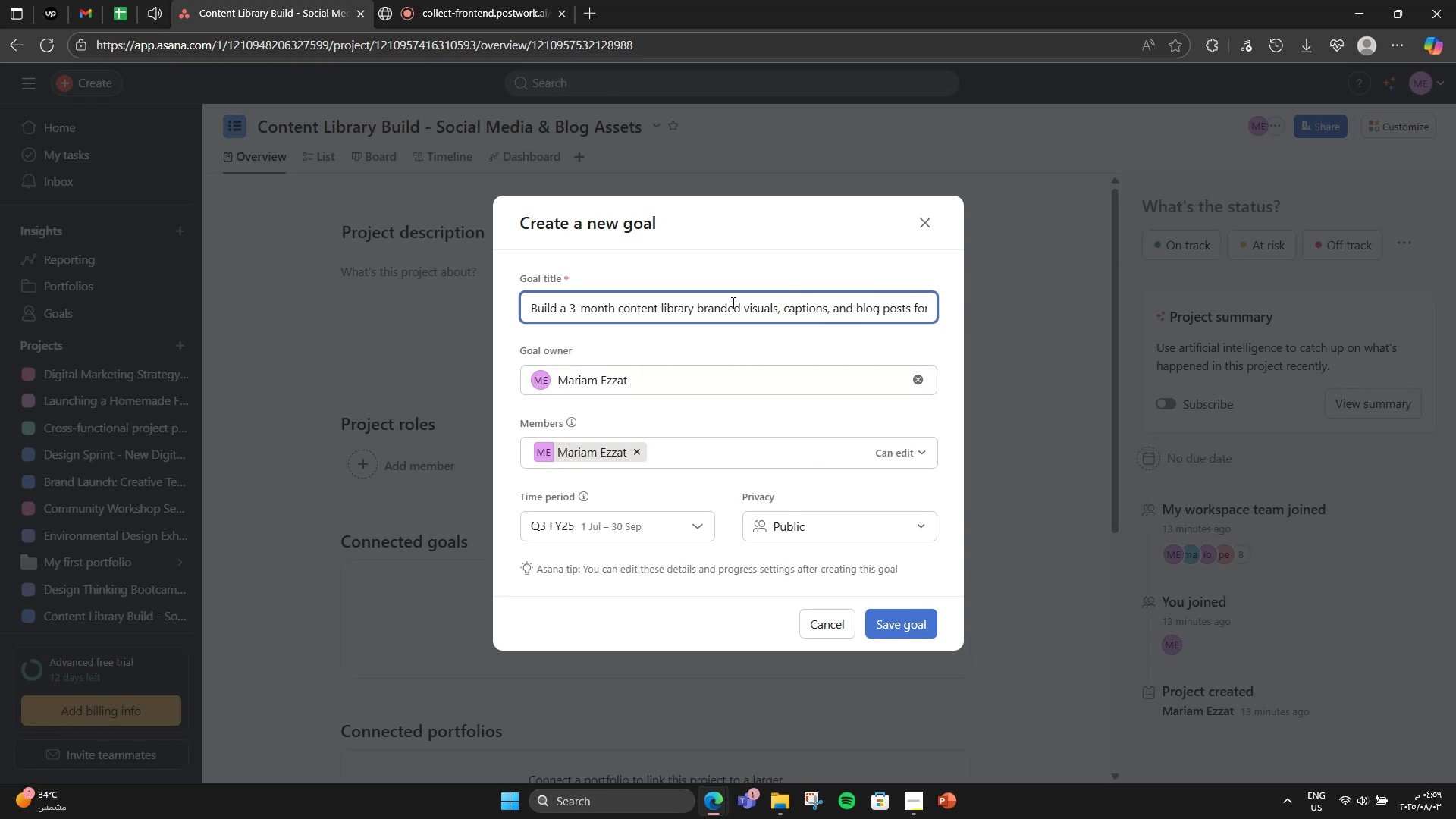 
left_click_drag(start_coordinate=[686, 306], to_coordinate=[997, 320])
 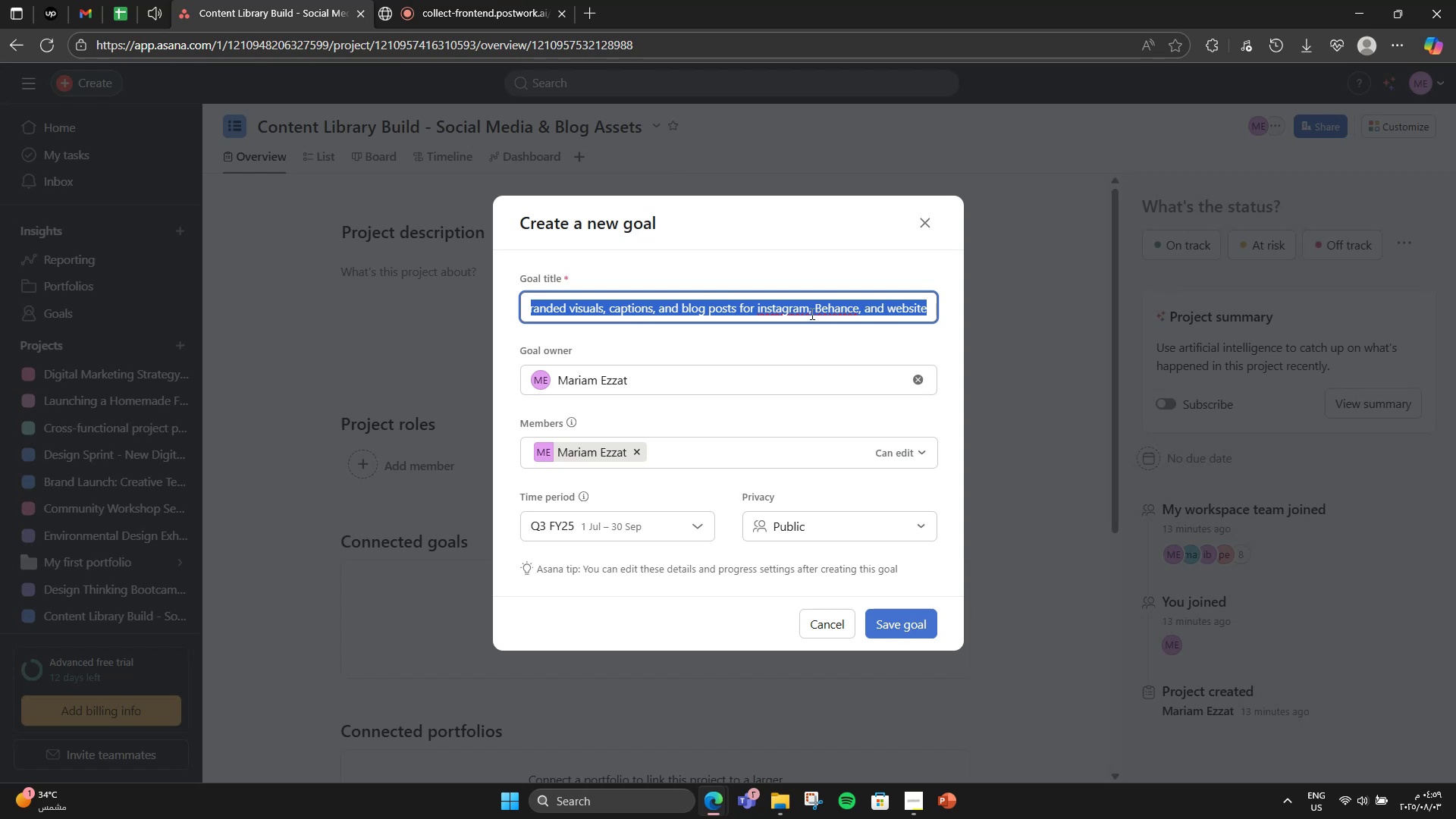 
left_click([874, 309])
 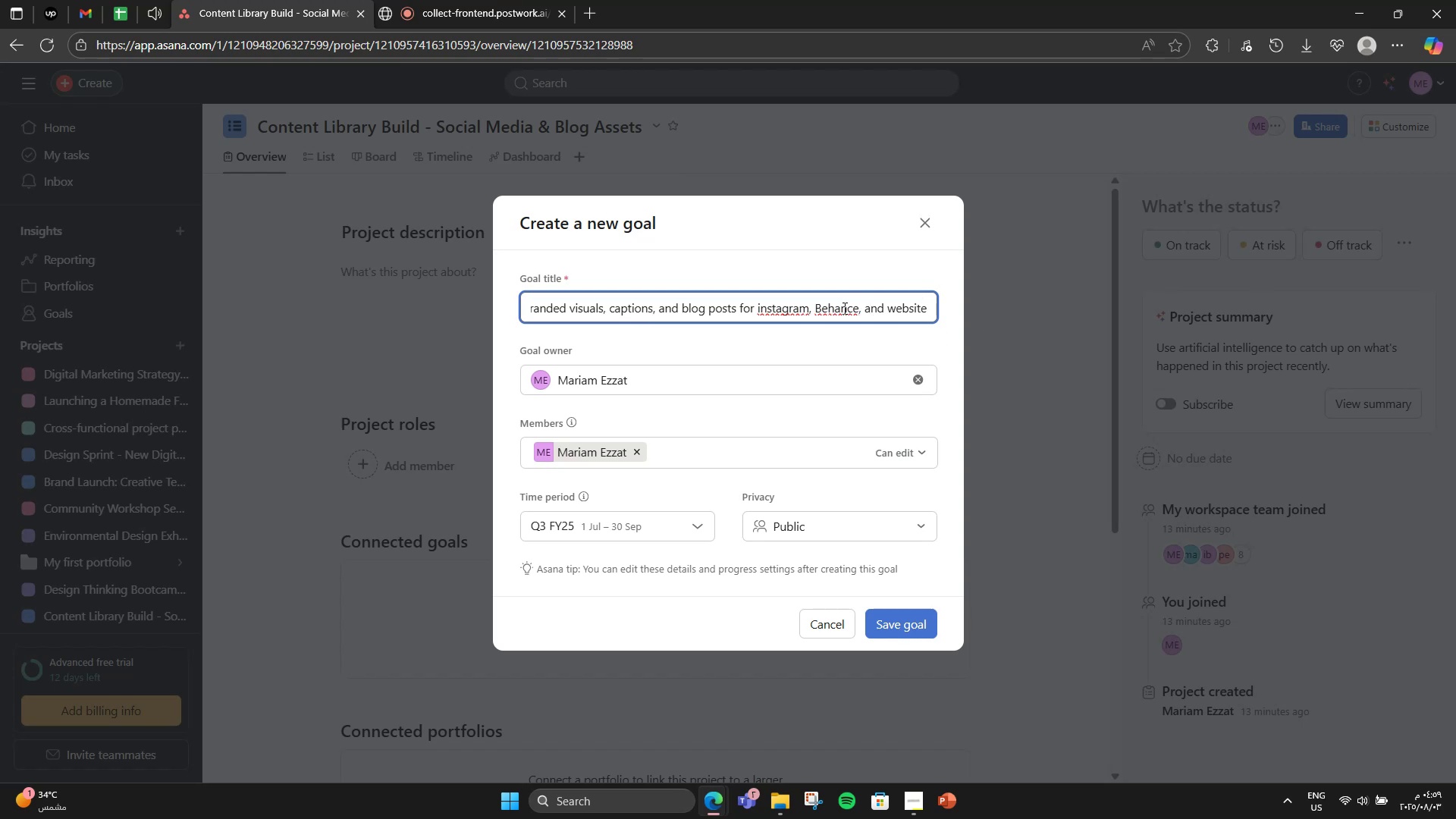 
left_click([843, 308])
 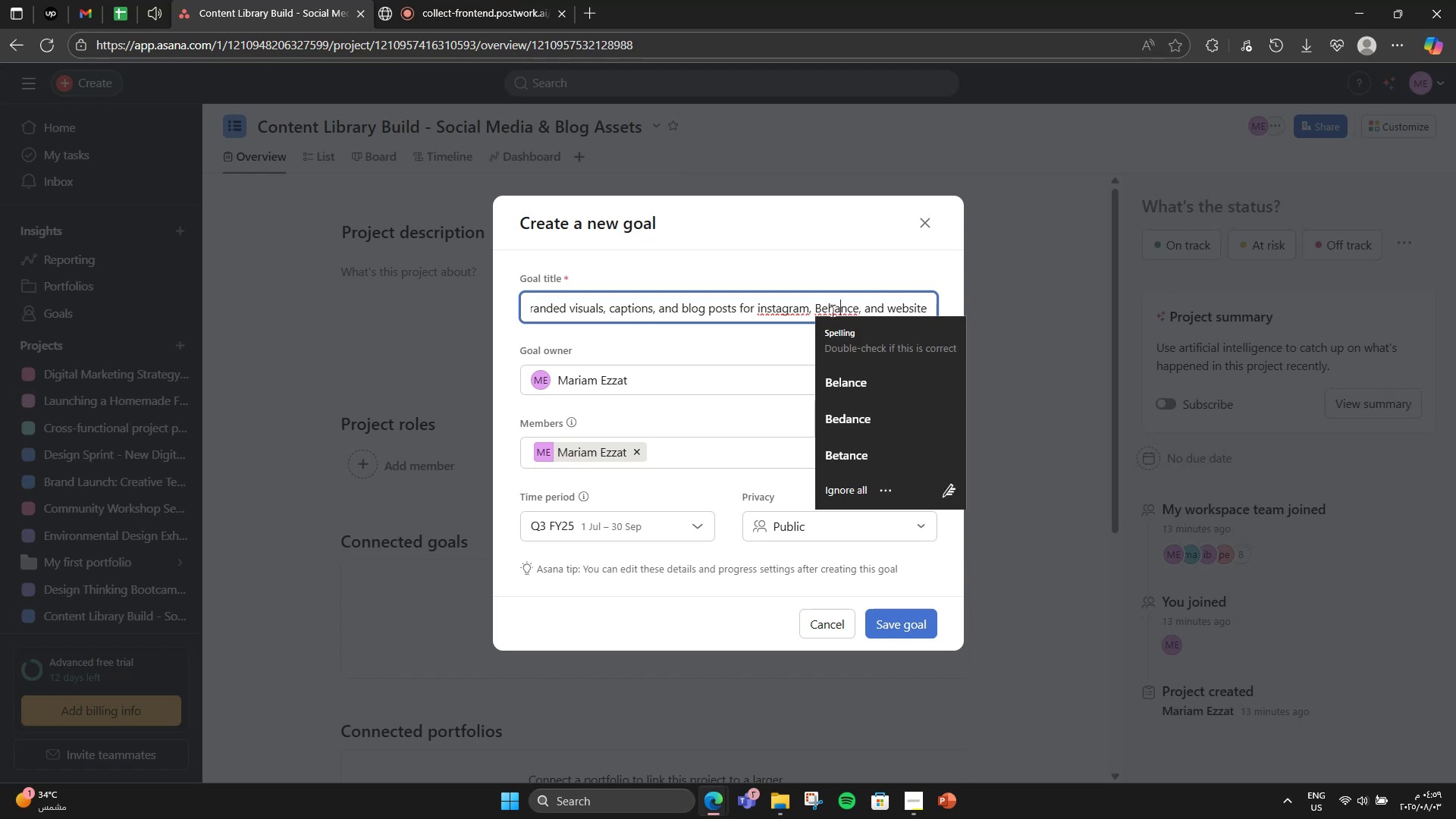 
left_click([788, 312])
 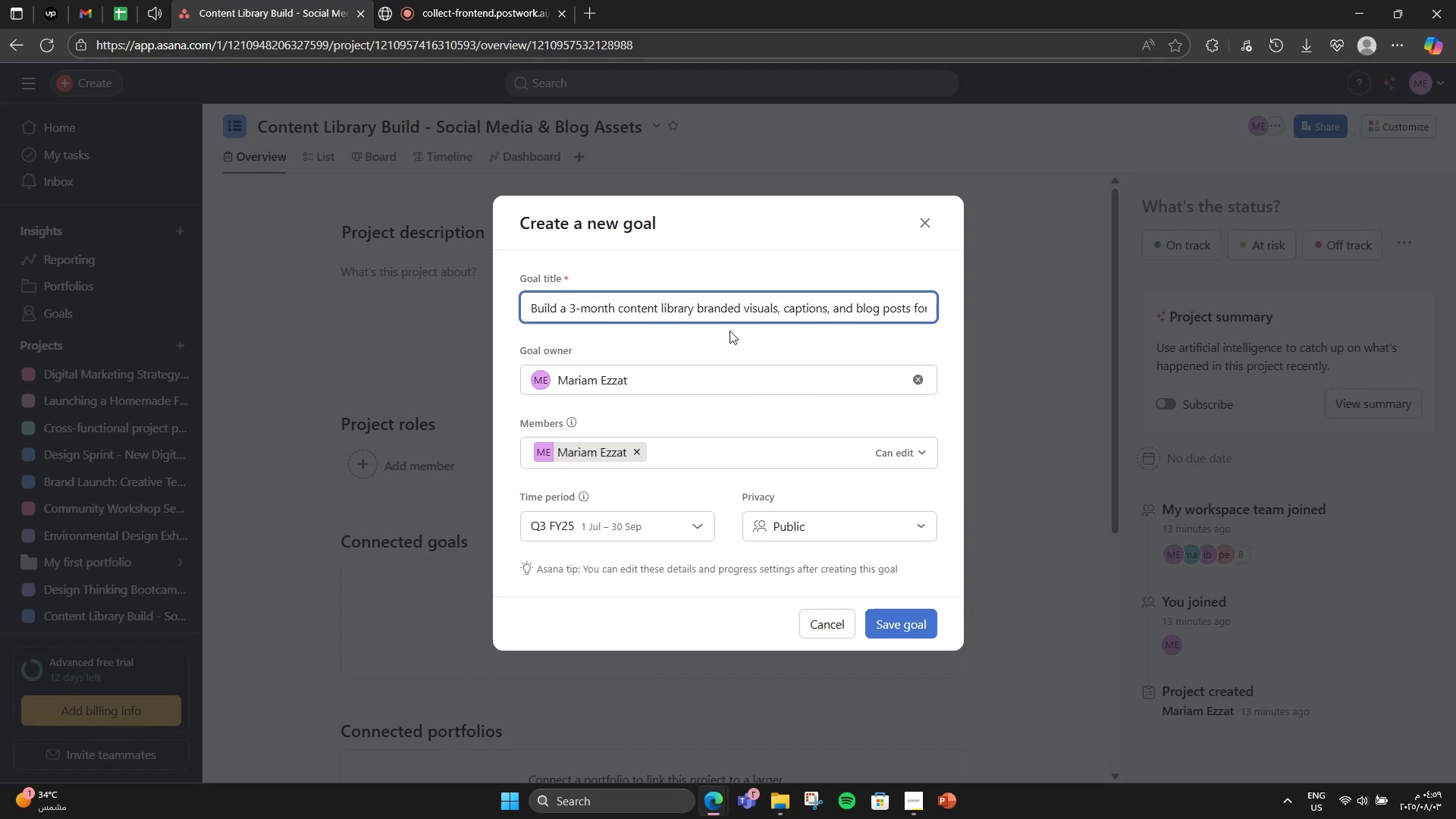 
left_click([909, 613])
 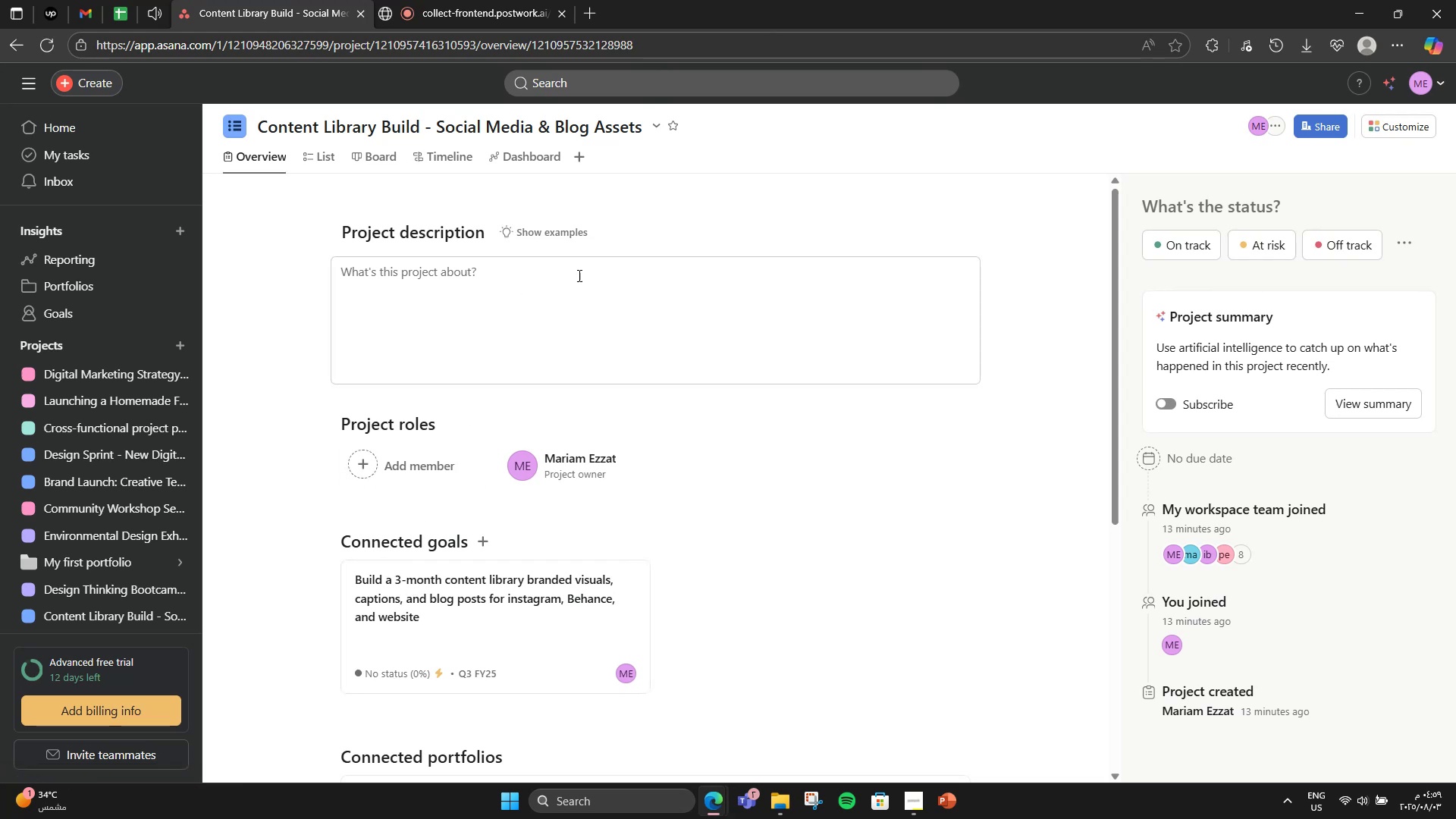 
left_click([630, 577])
 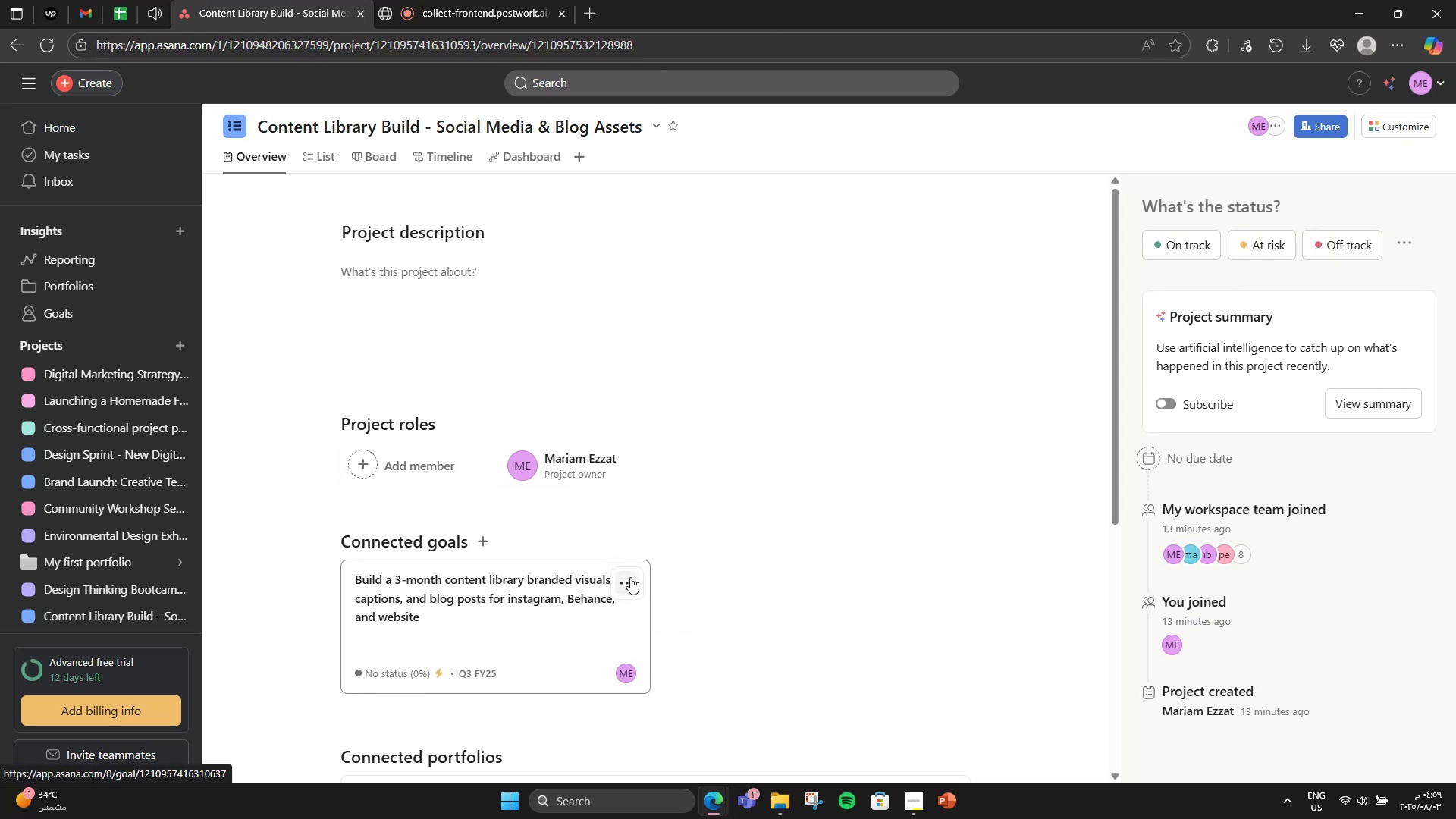 